 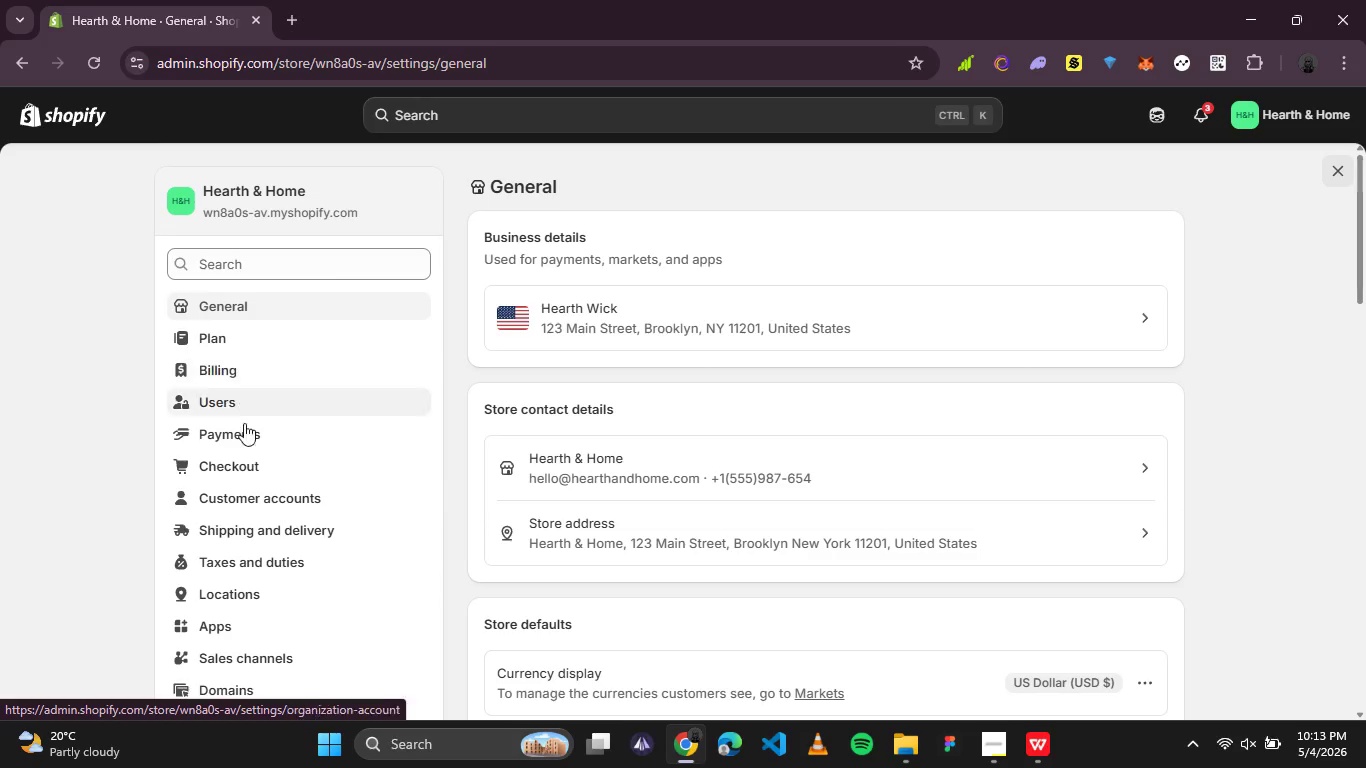 
left_click([47, 700])
 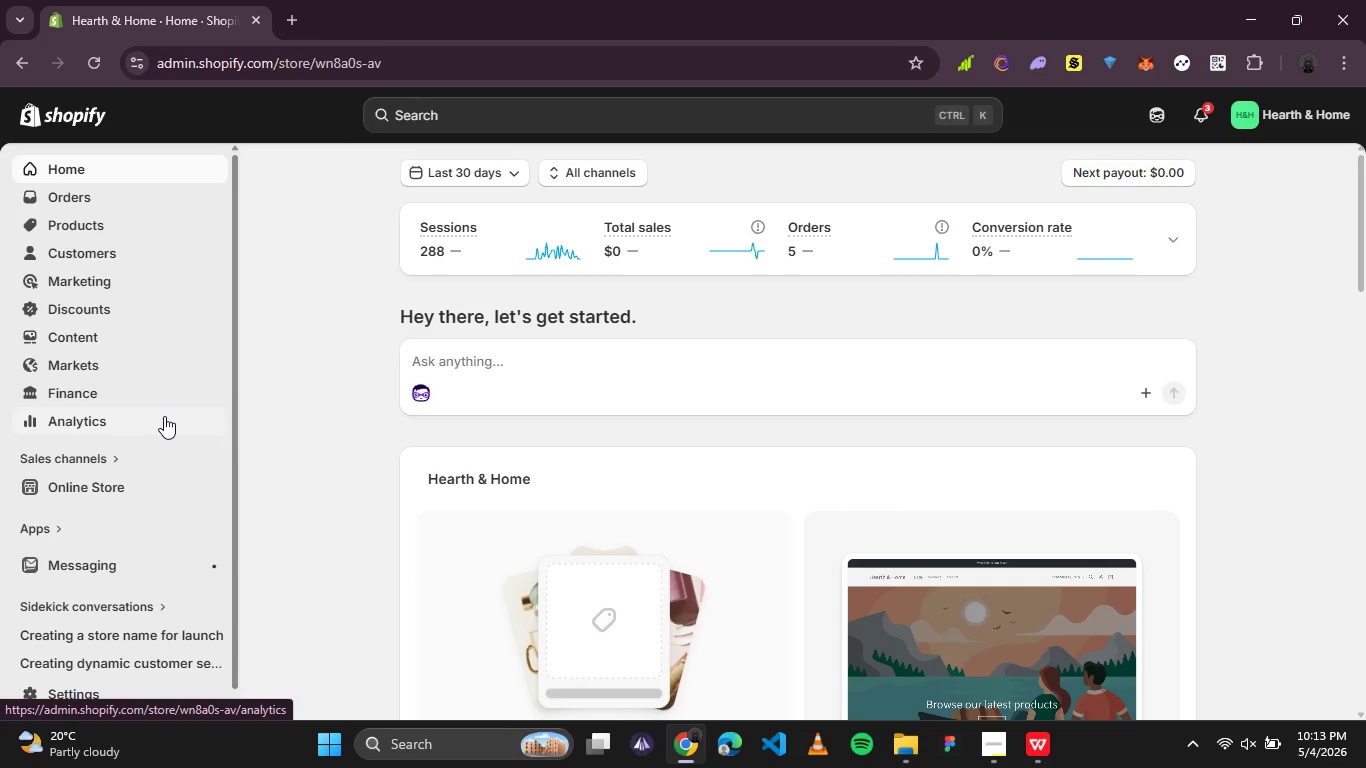 
wait(14.67)
 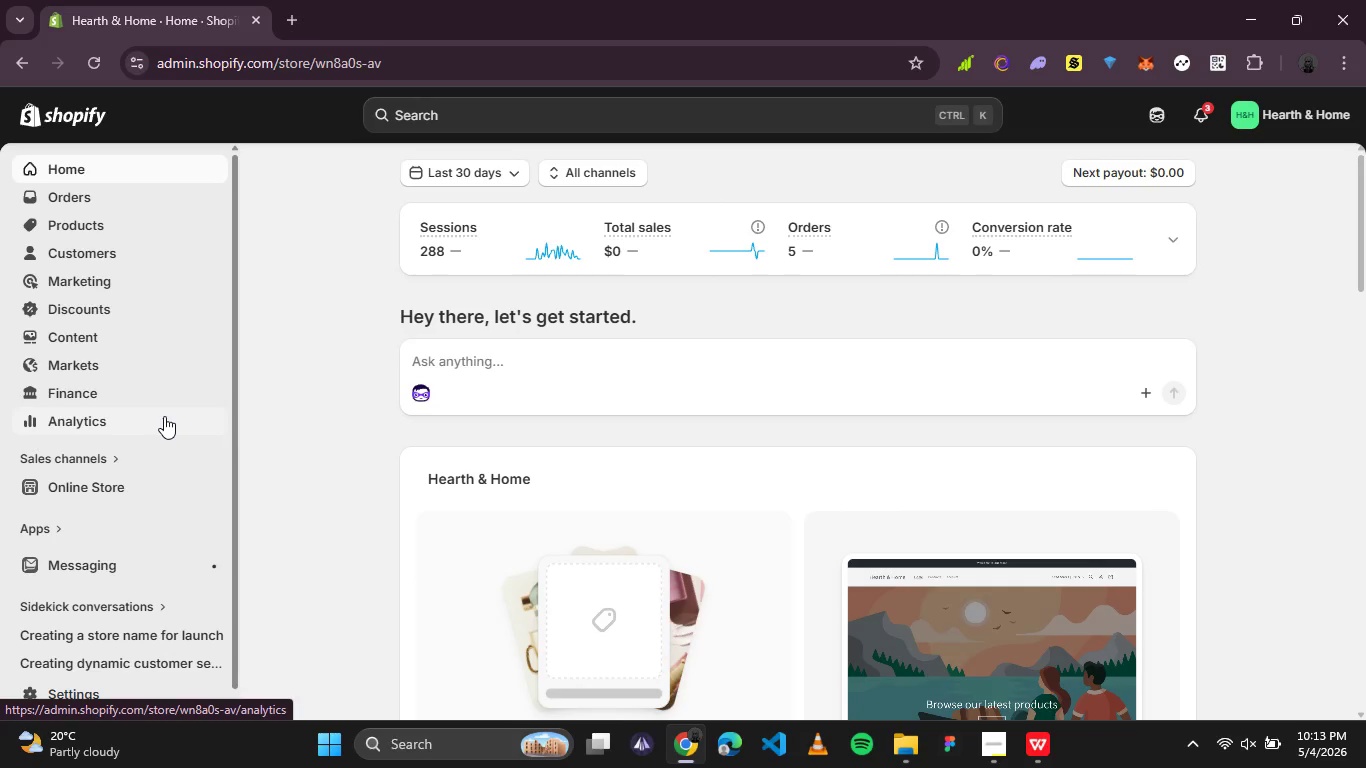 
left_click([93, 256])
 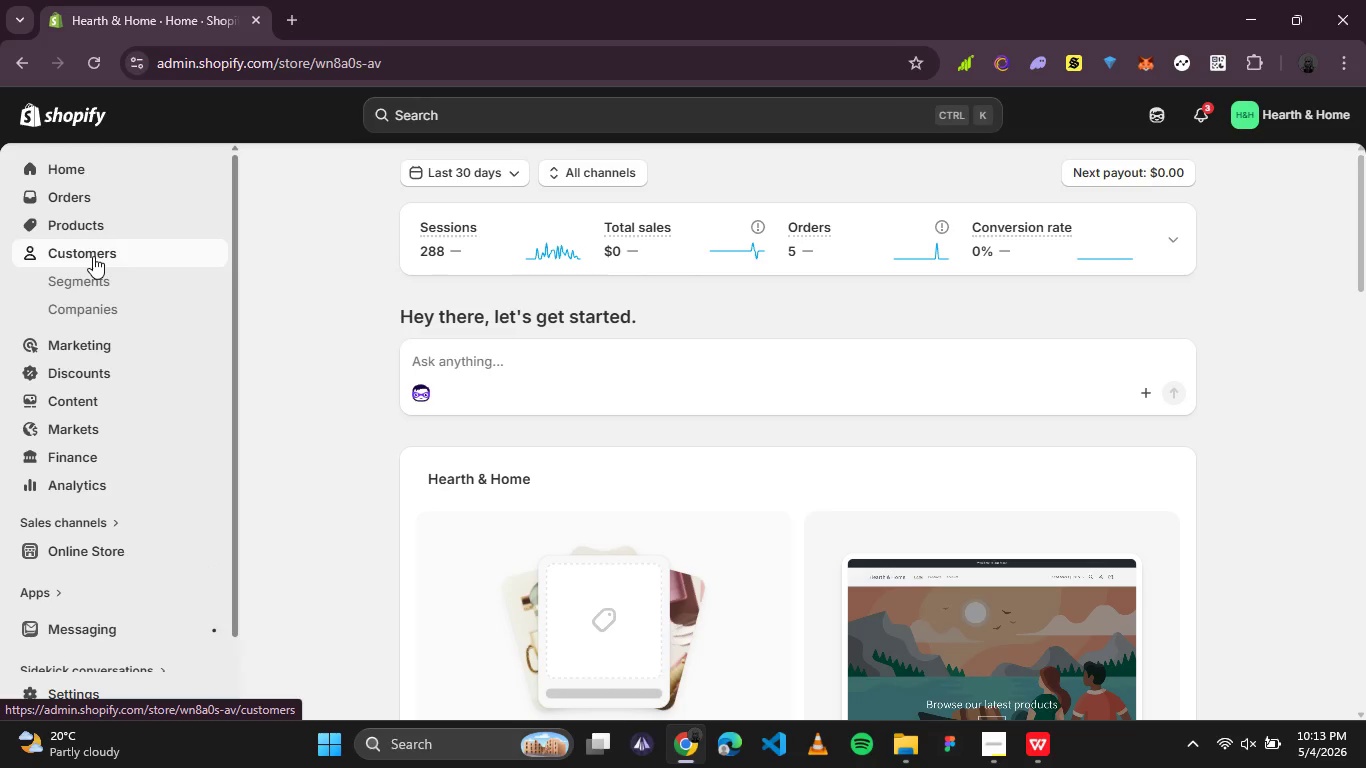 
mouse_move([114, 273])
 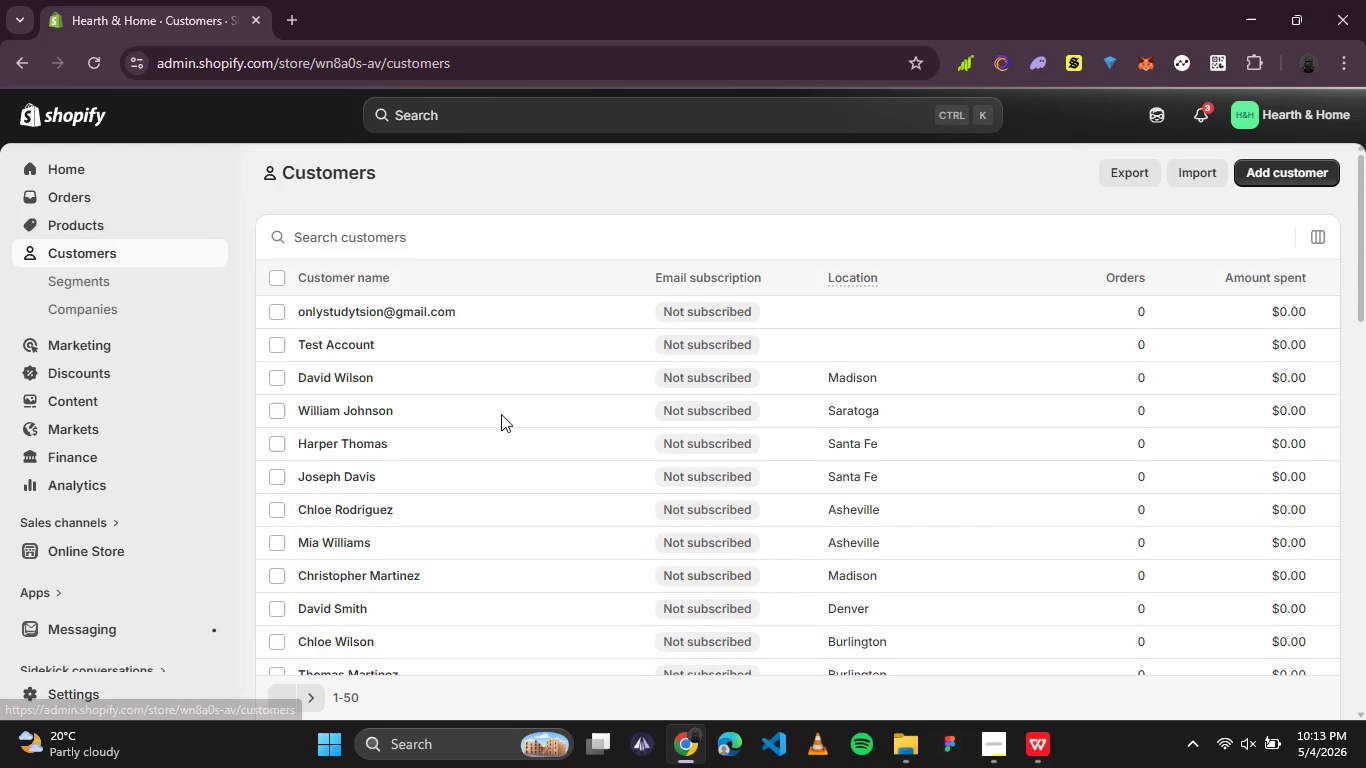 
scroll: coordinate [503, 415], scroll_direction: down, amount: 13.0
 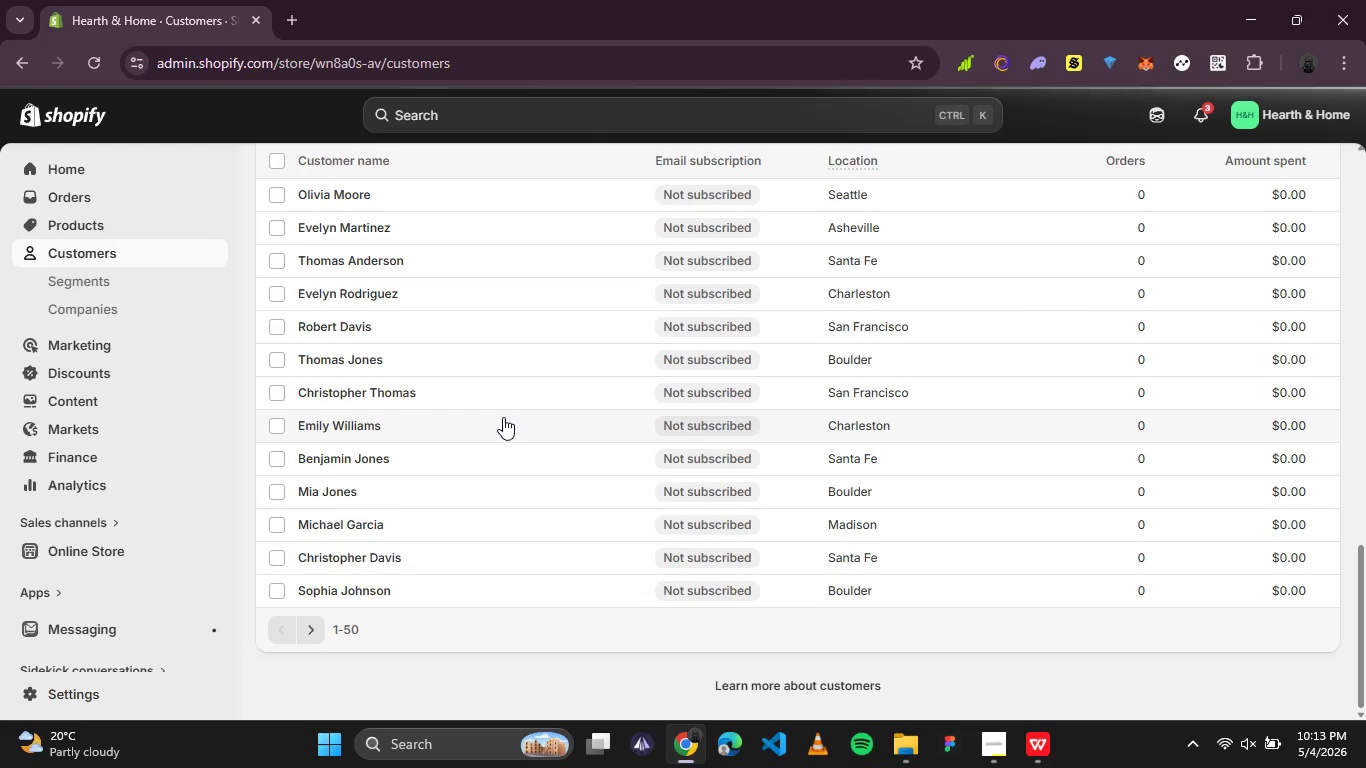 
scroll: coordinate [503, 417], scroll_direction: up, amount: 8.0
 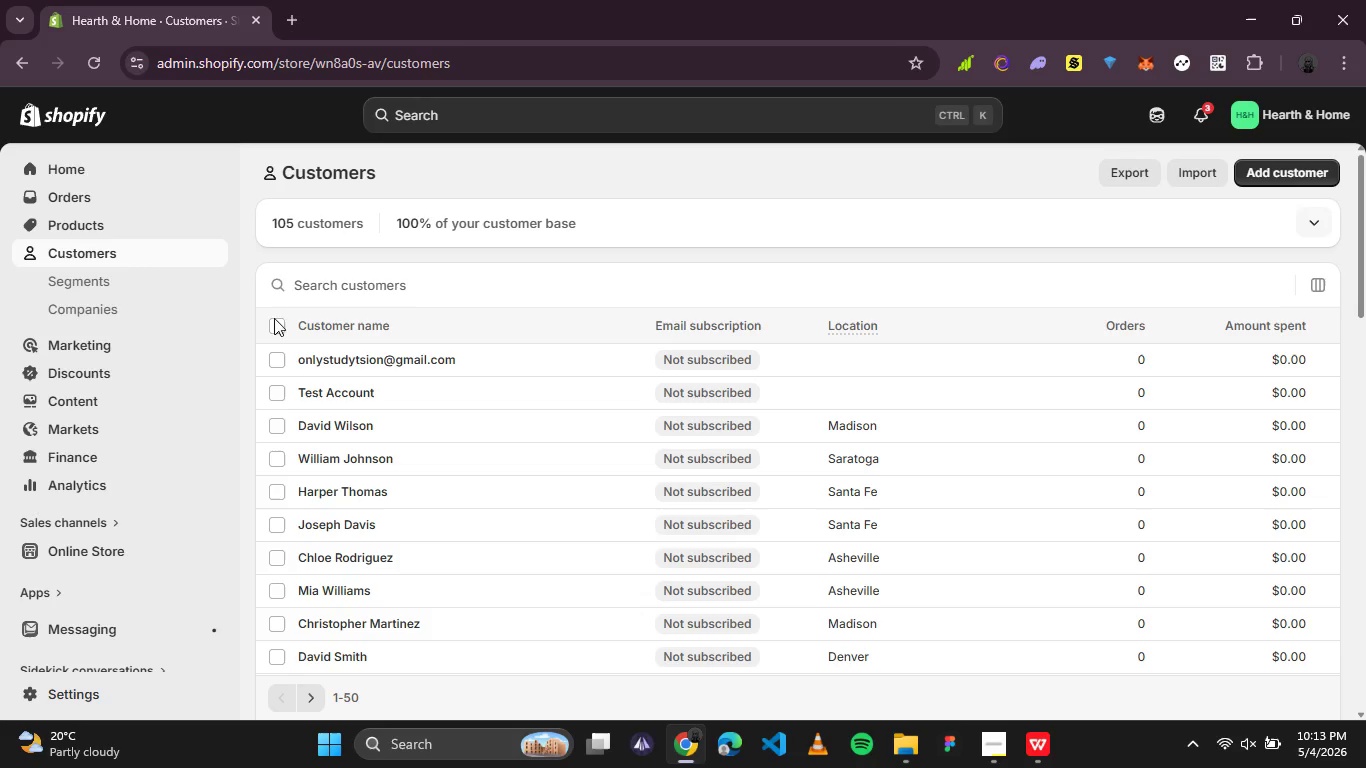 
left_click([275, 327])
 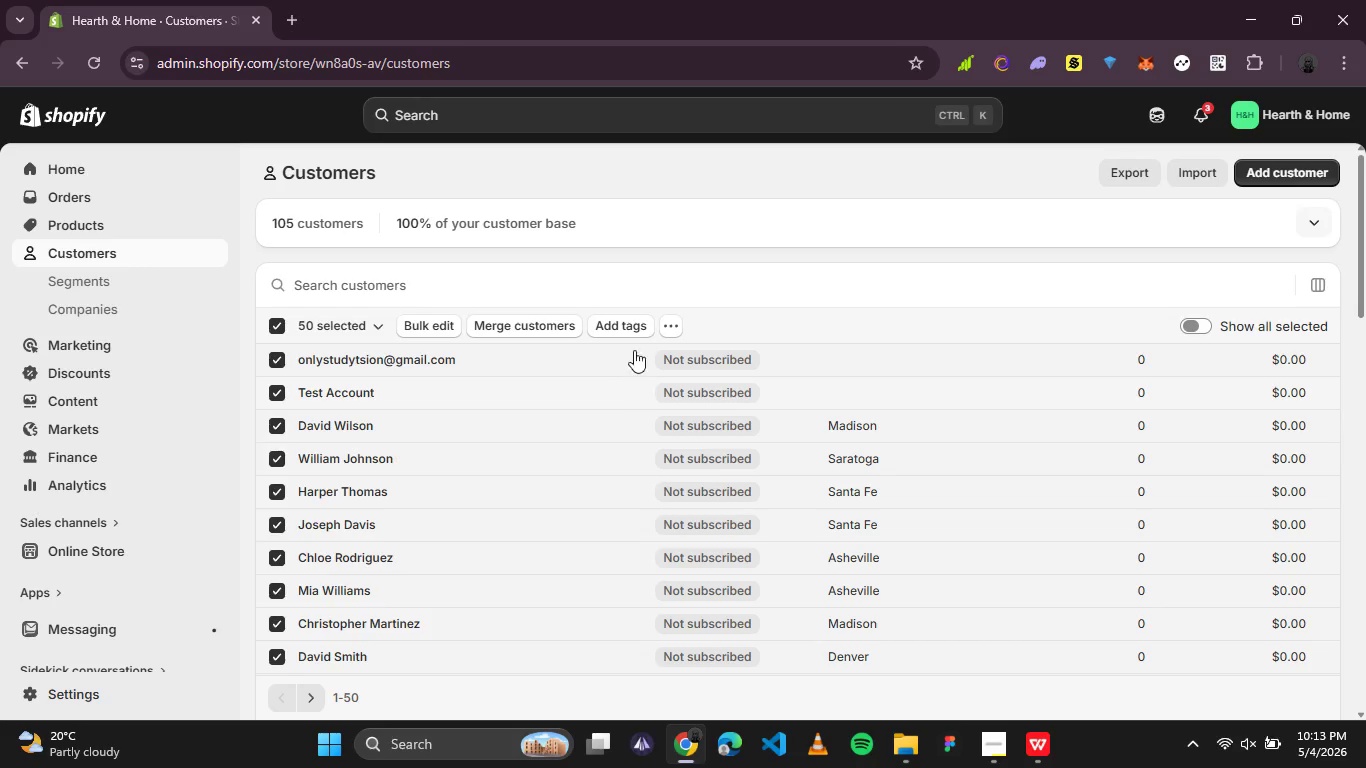 
left_click([669, 324])
 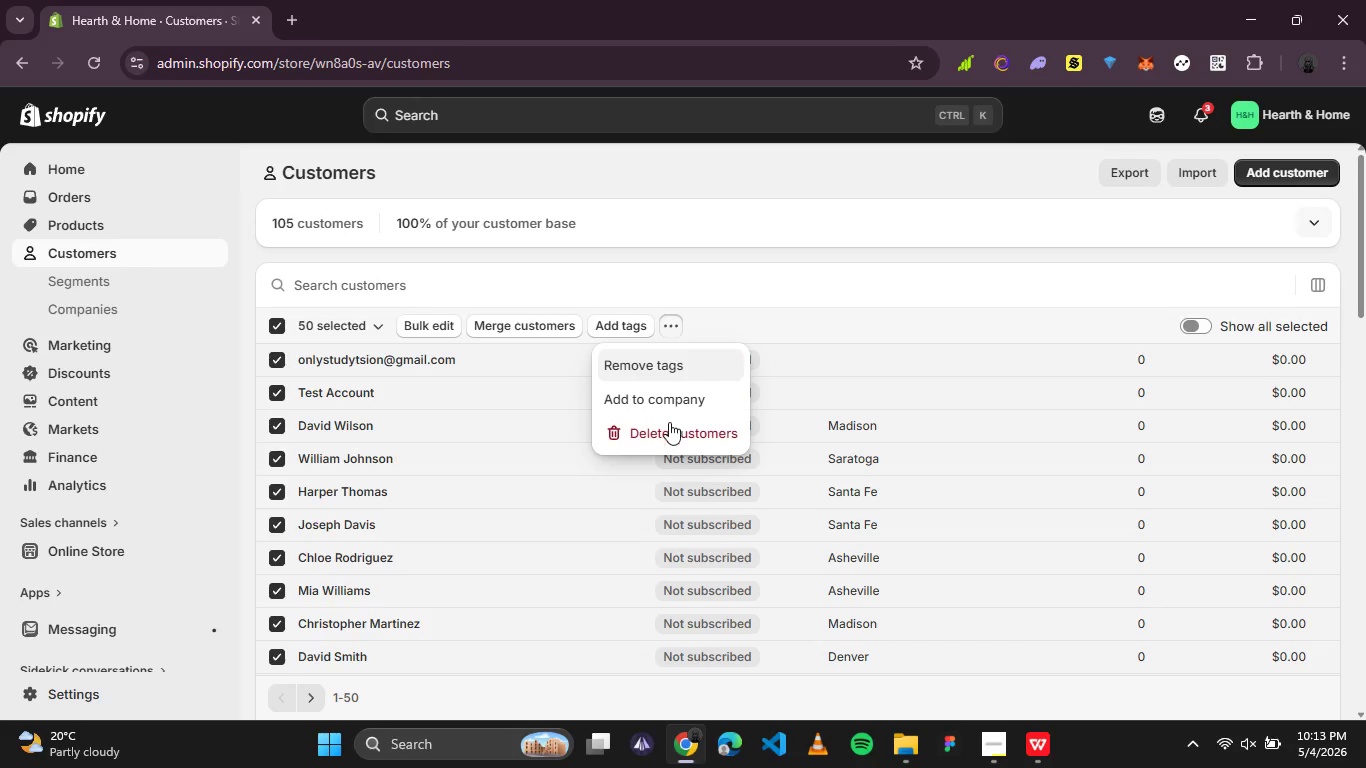 
left_click([669, 422])
 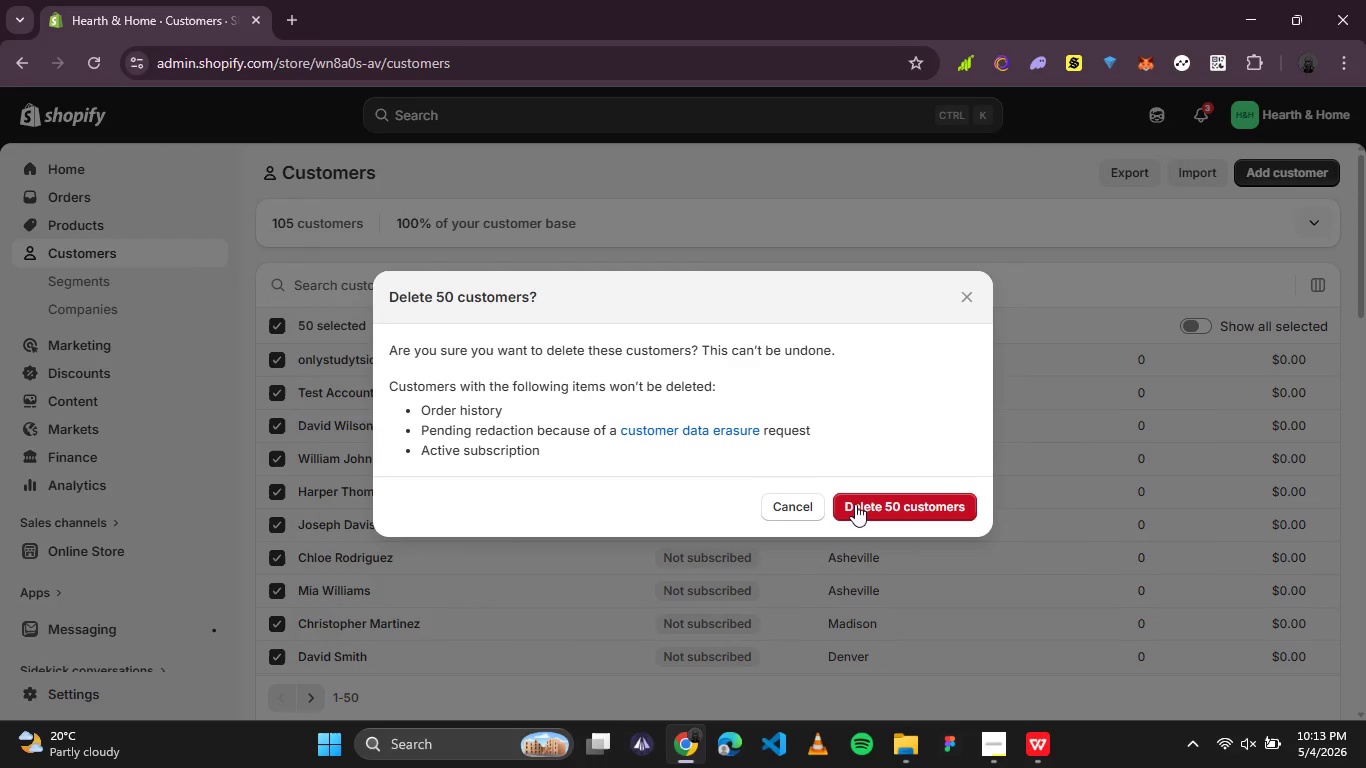 
left_click([862, 506])
 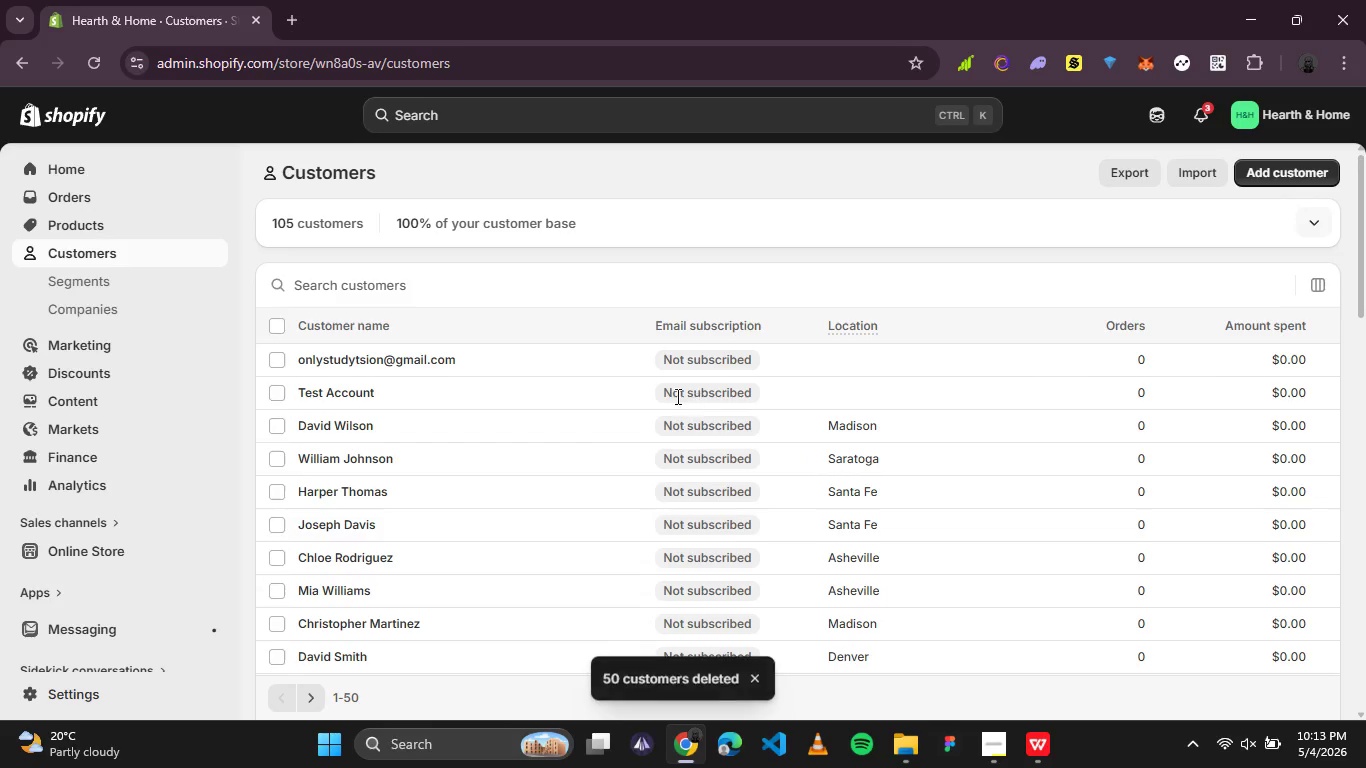 
wait(7.98)
 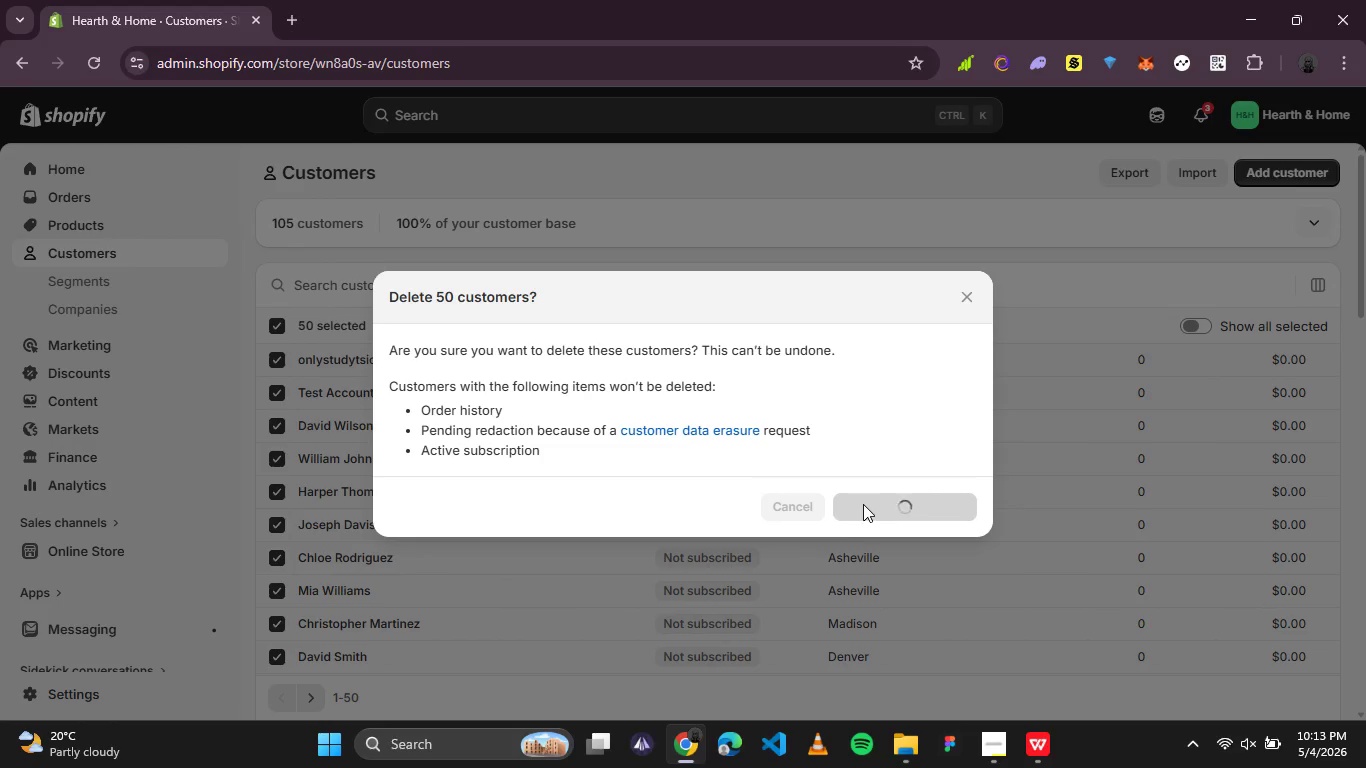 
left_click([281, 326])
 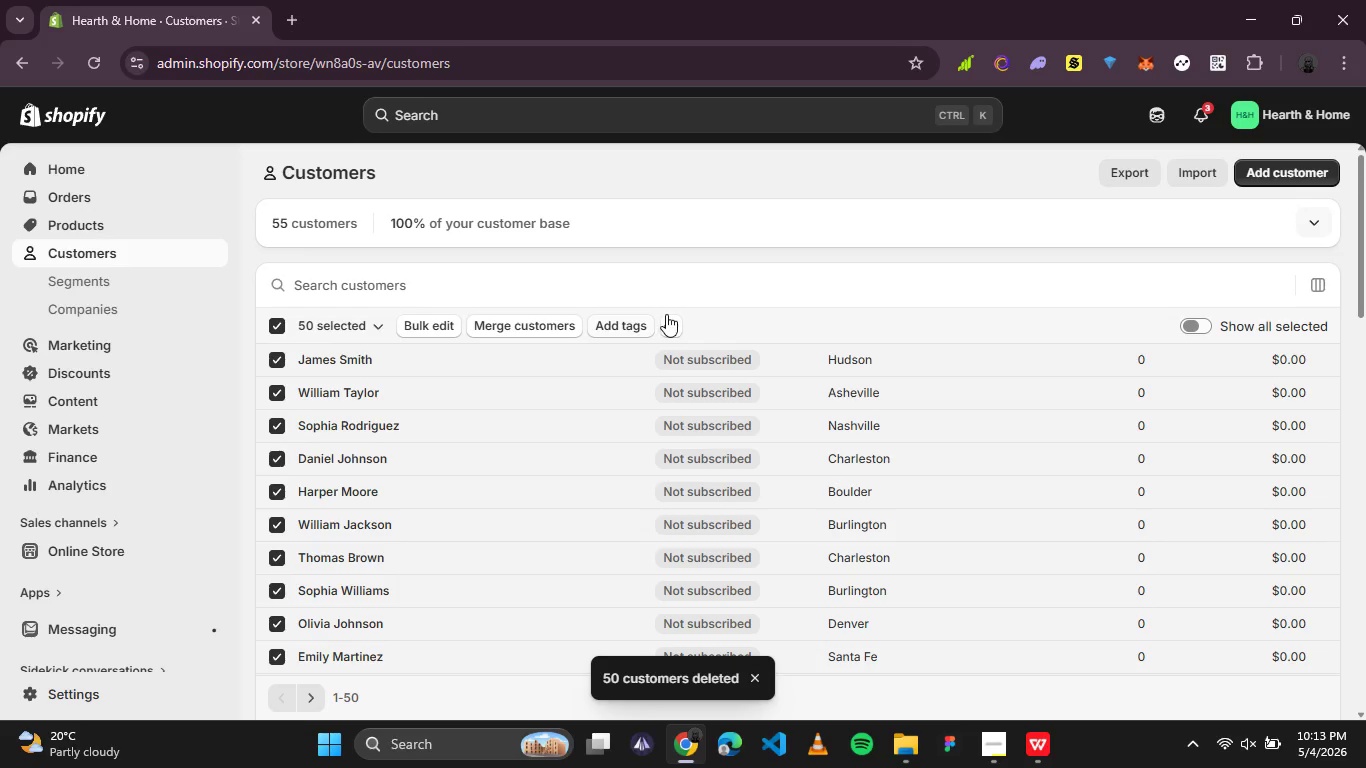 
left_click([671, 323])
 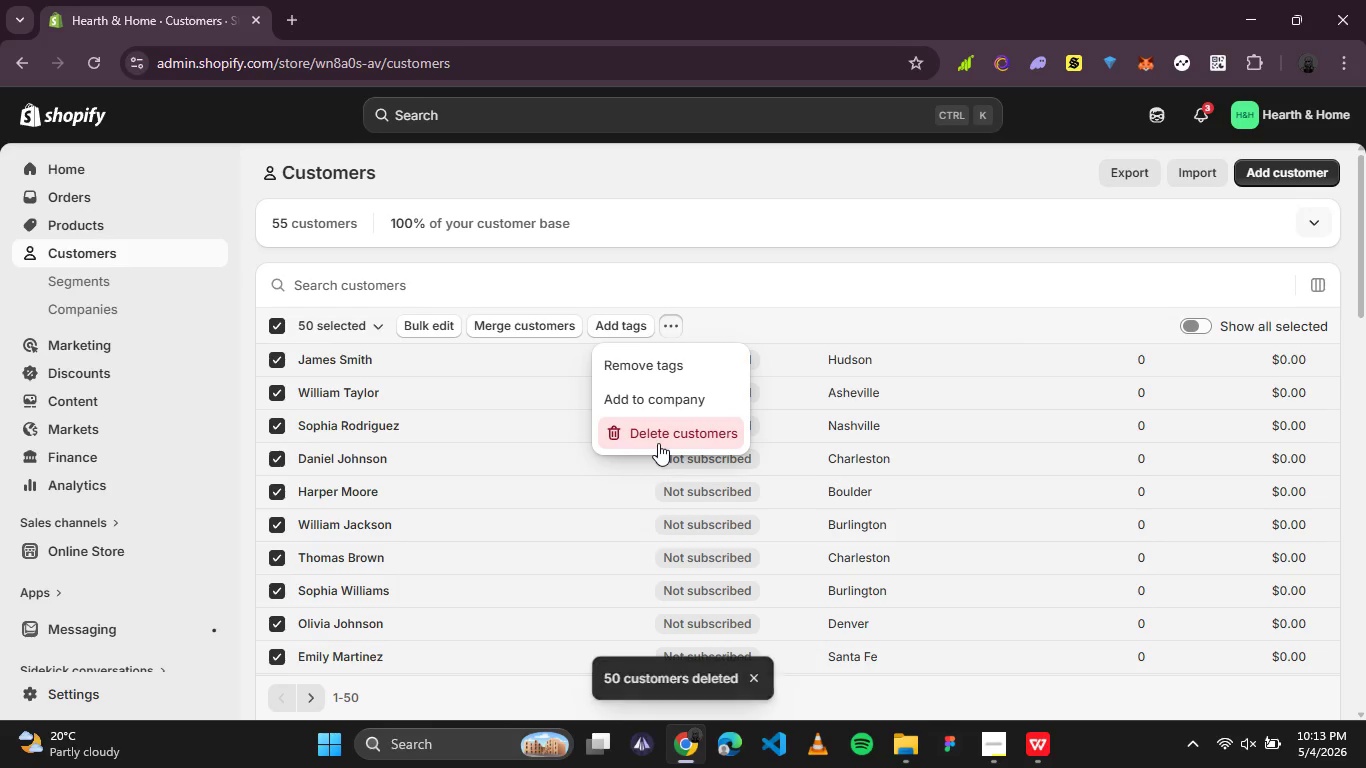 
left_click([660, 444])
 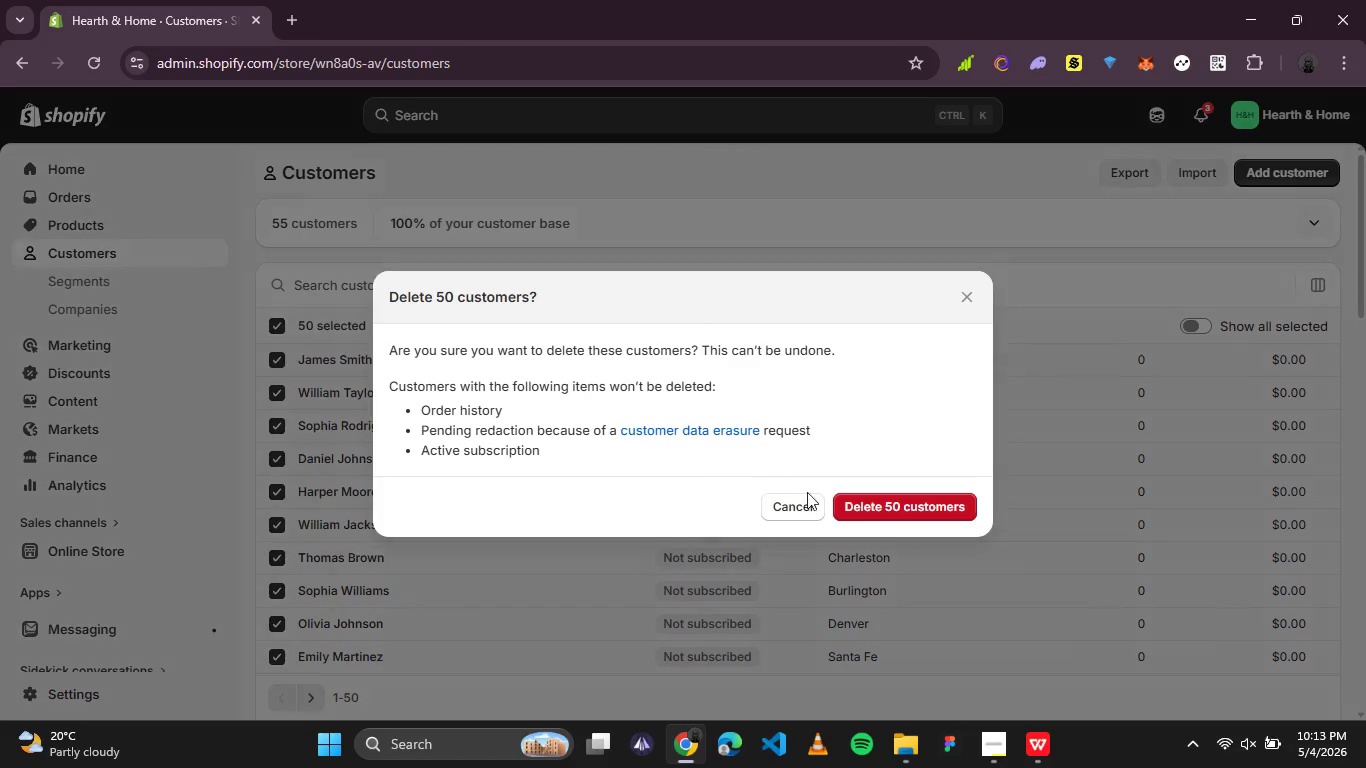 
left_click([854, 501])
 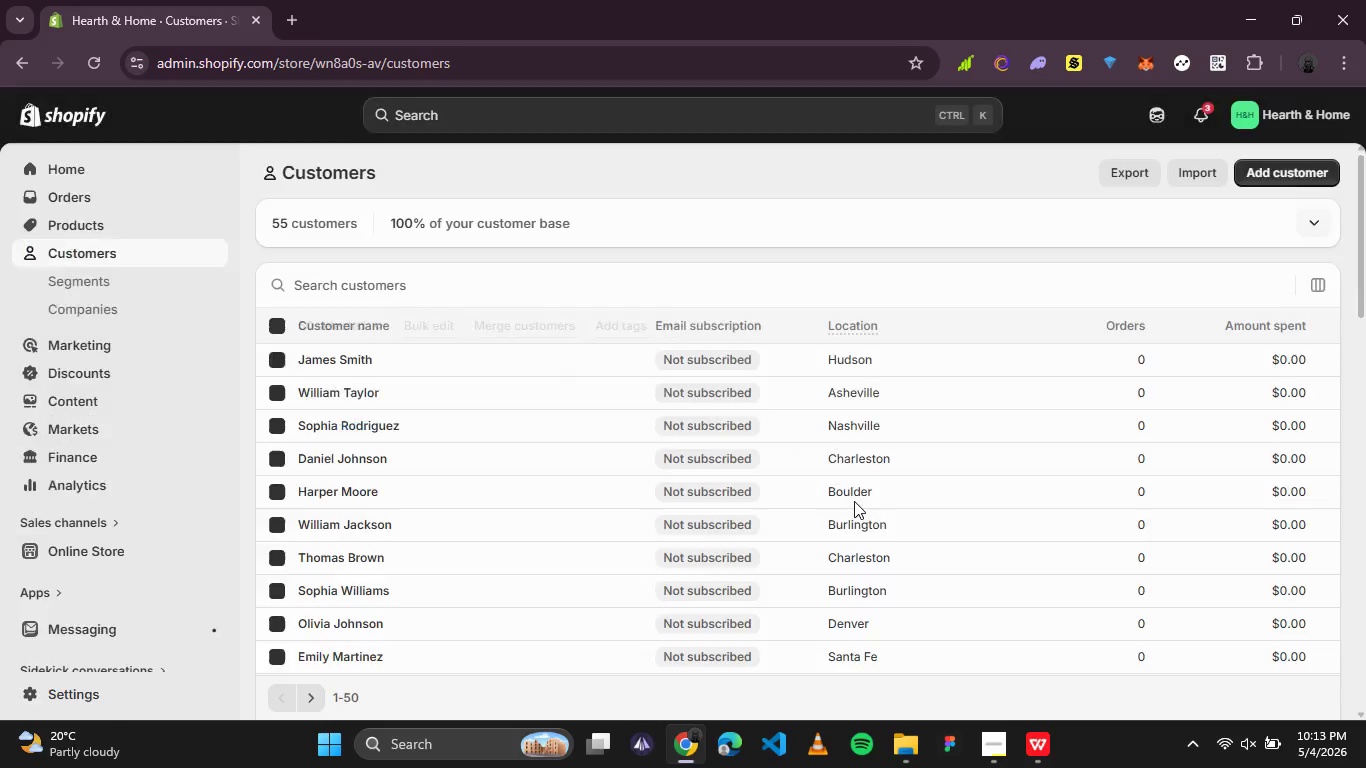 
wait(7.23)
 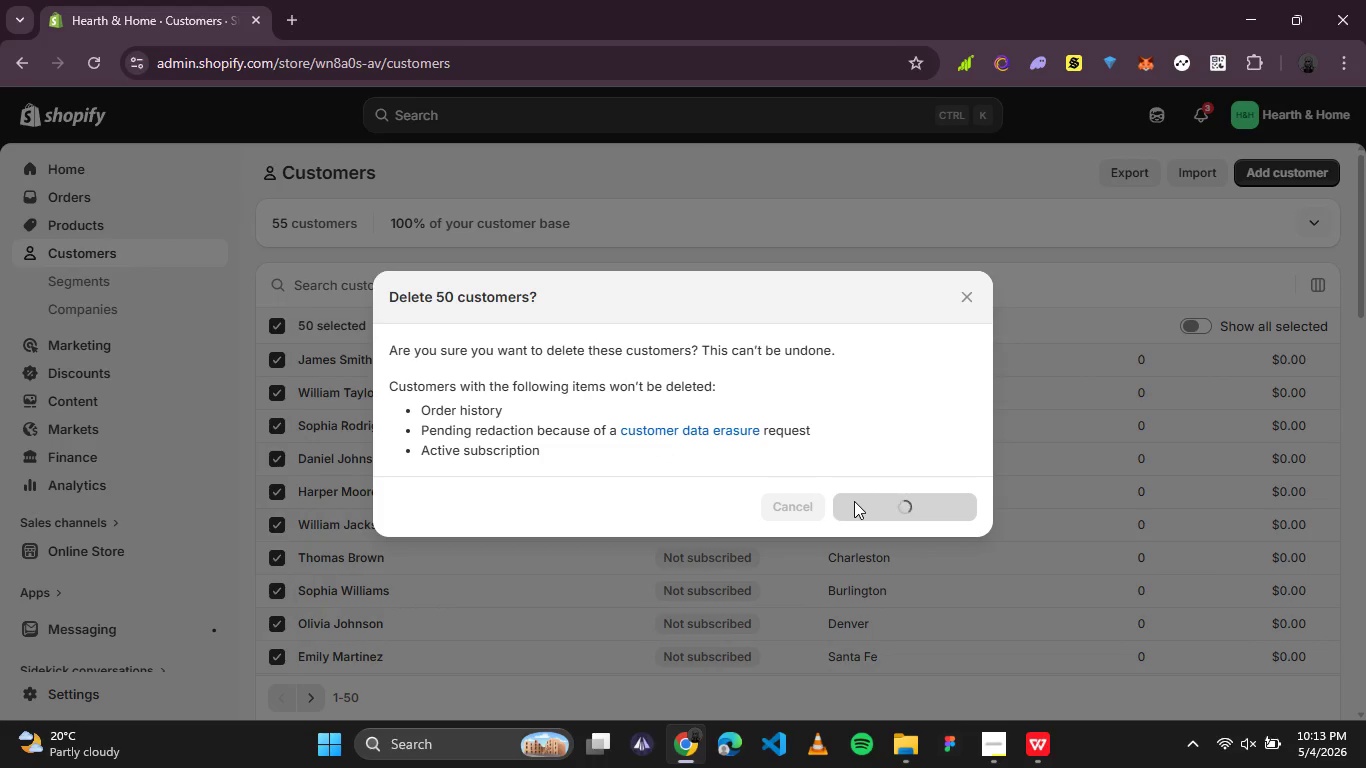 
left_click([272, 319])
 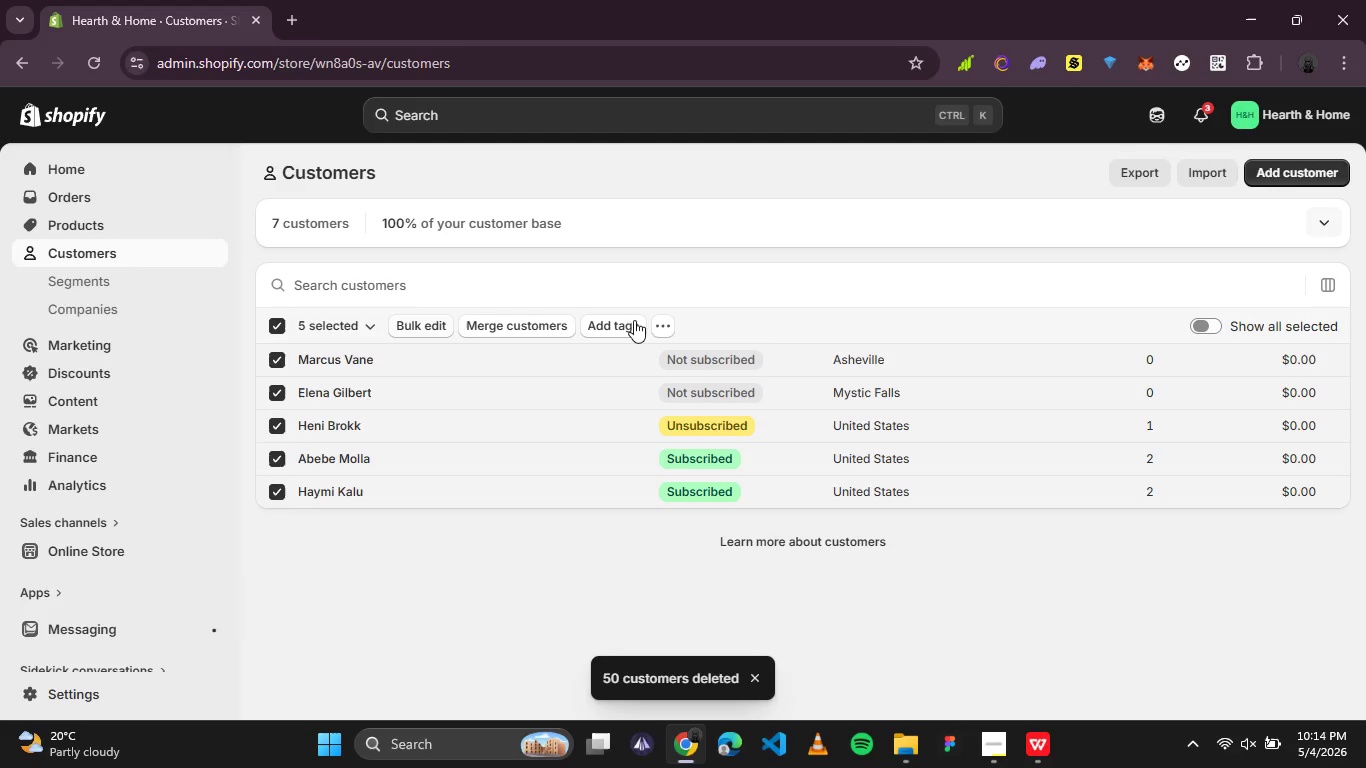 
left_click([658, 328])
 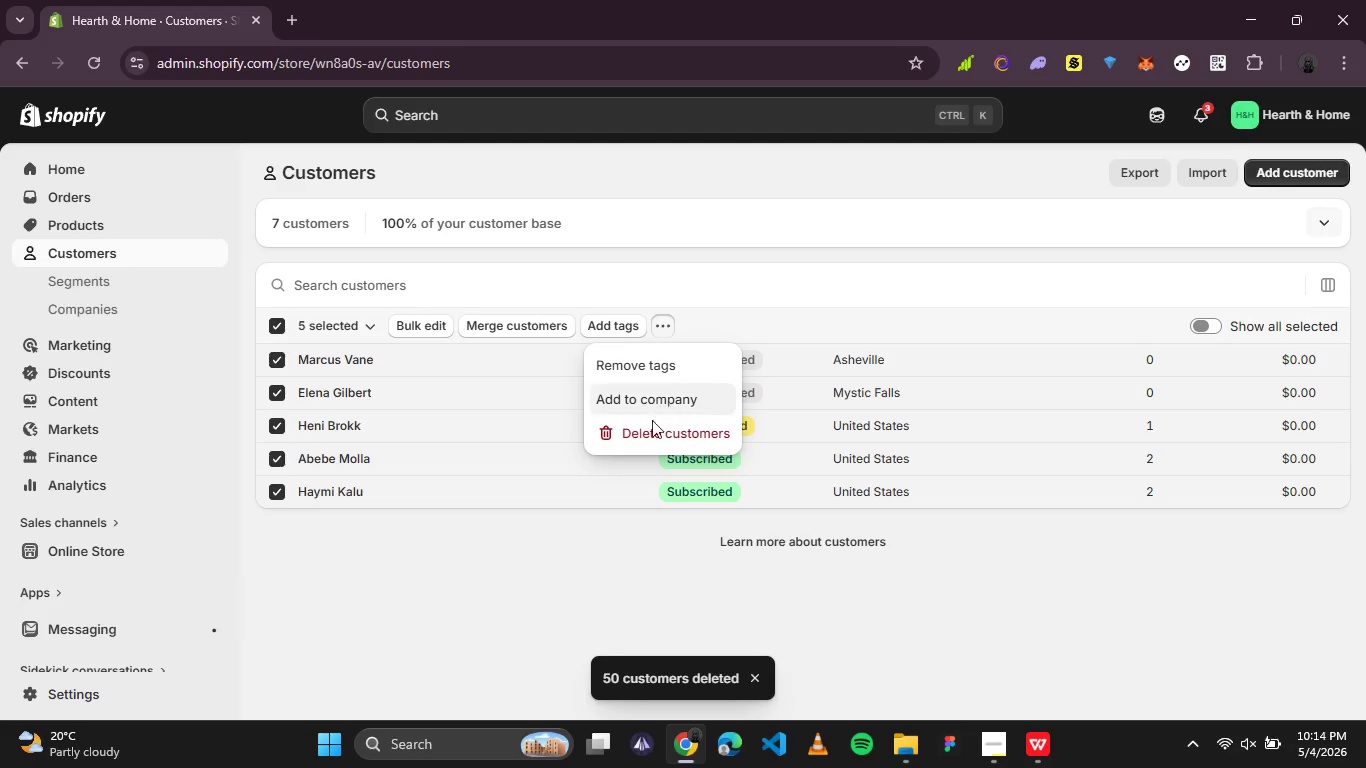 
left_click([651, 428])
 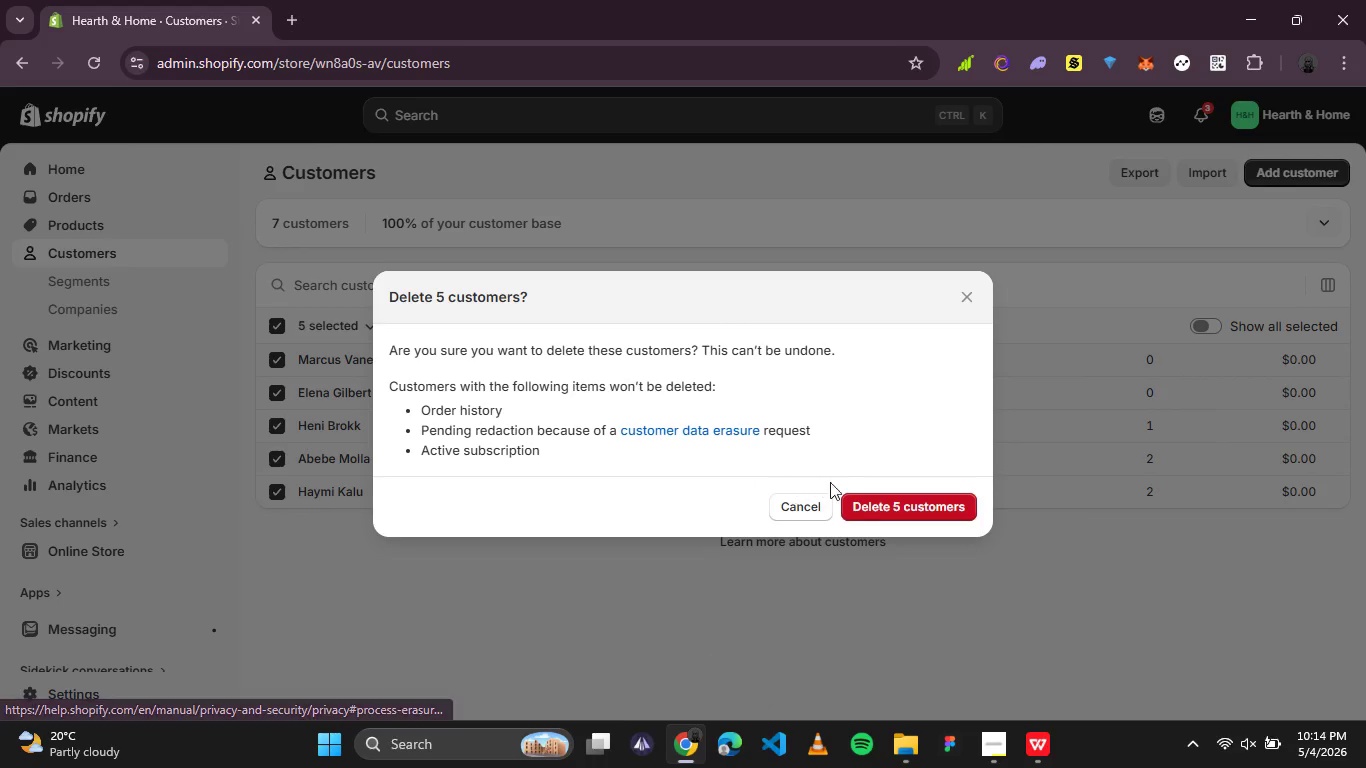 
left_click([863, 507])
 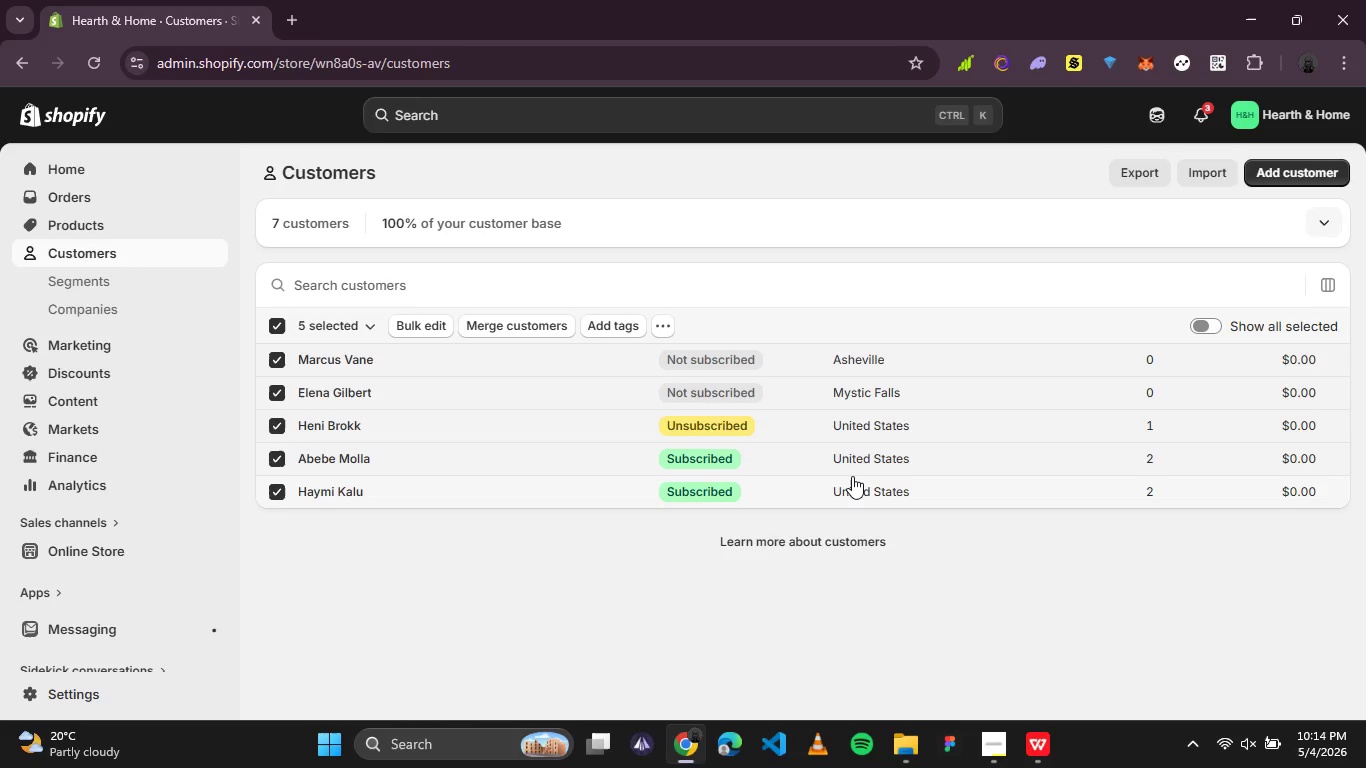 
wait(52.77)
 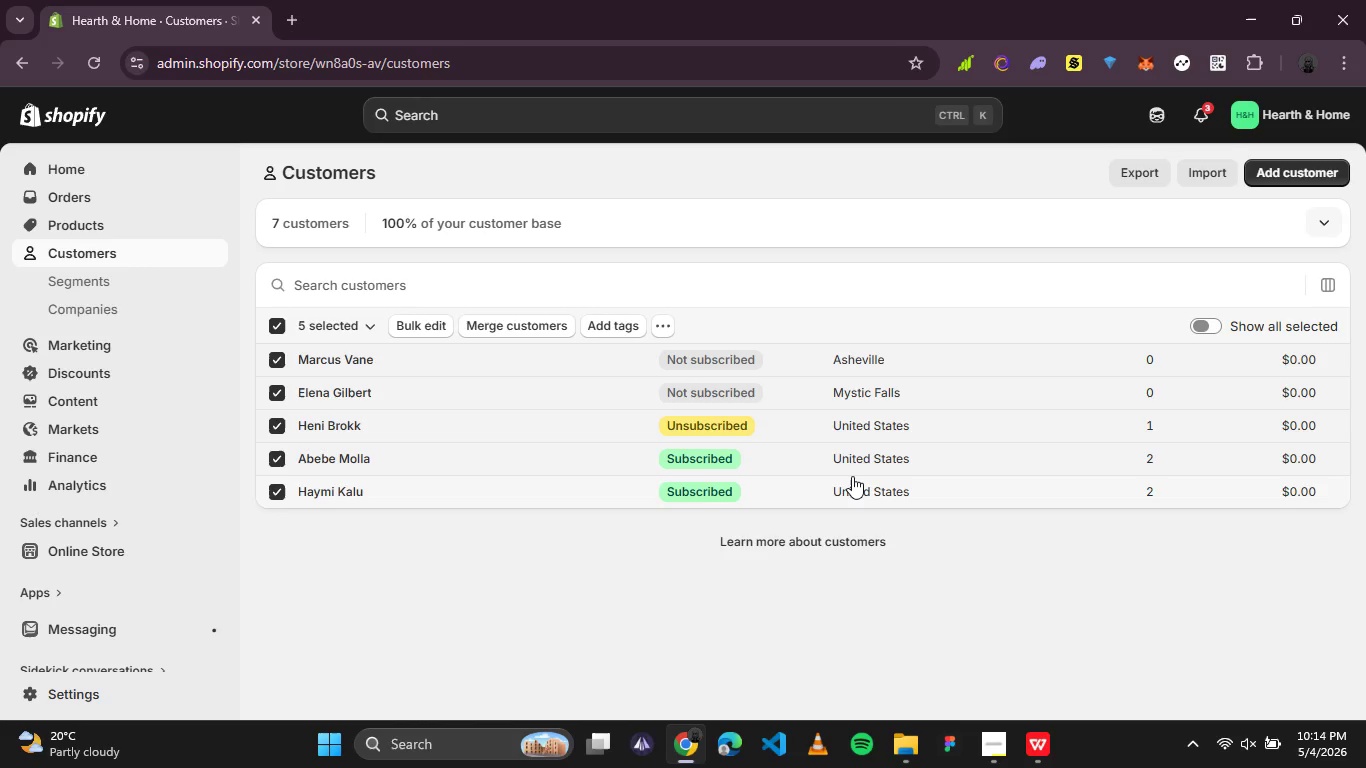 
left_click([662, 332])
 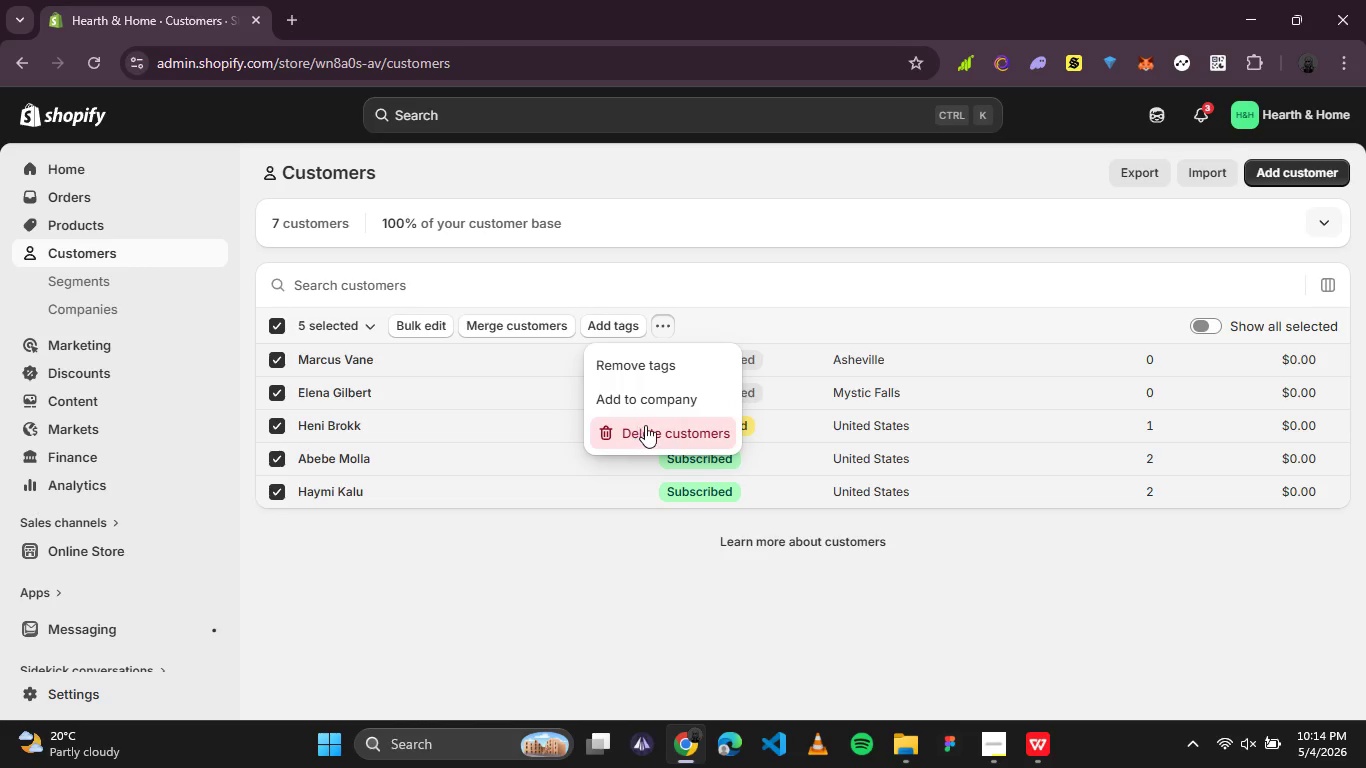 
left_click([647, 425])
 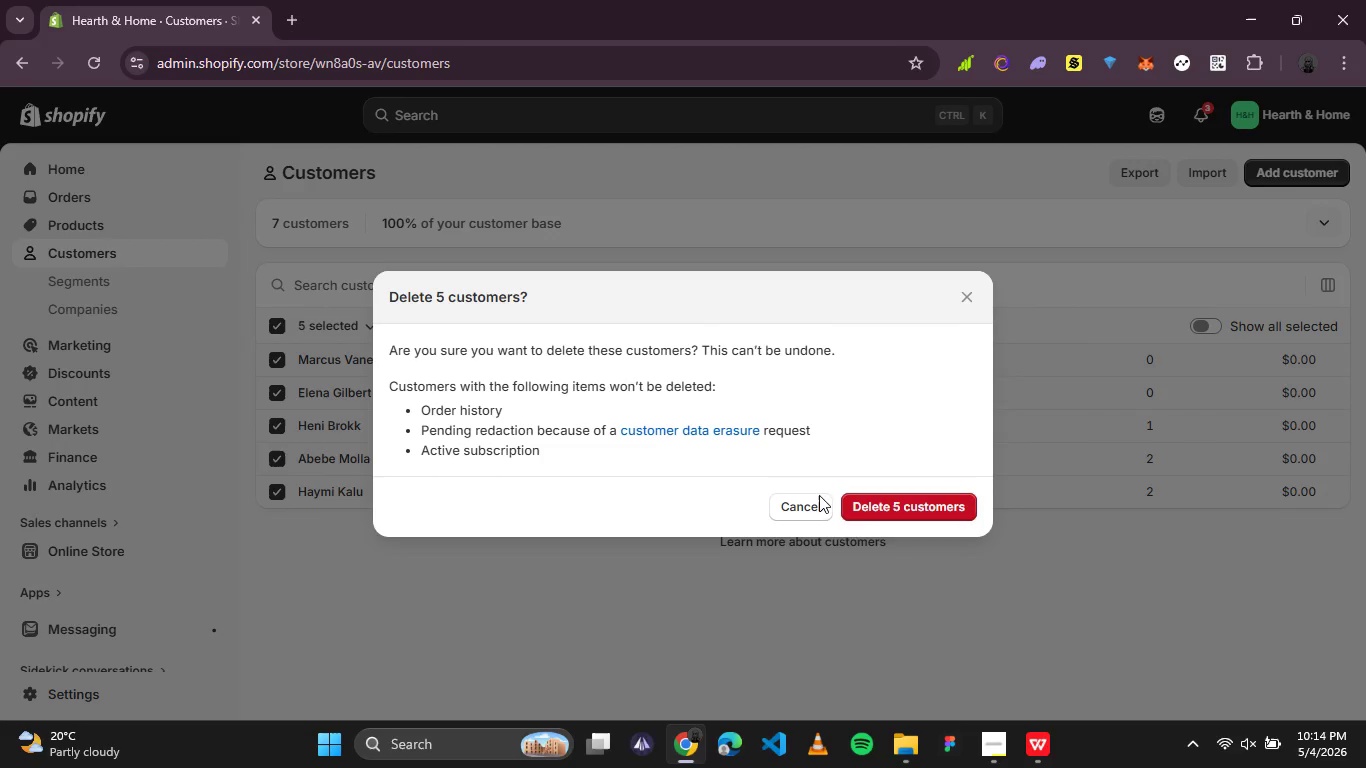 
left_click([855, 510])
 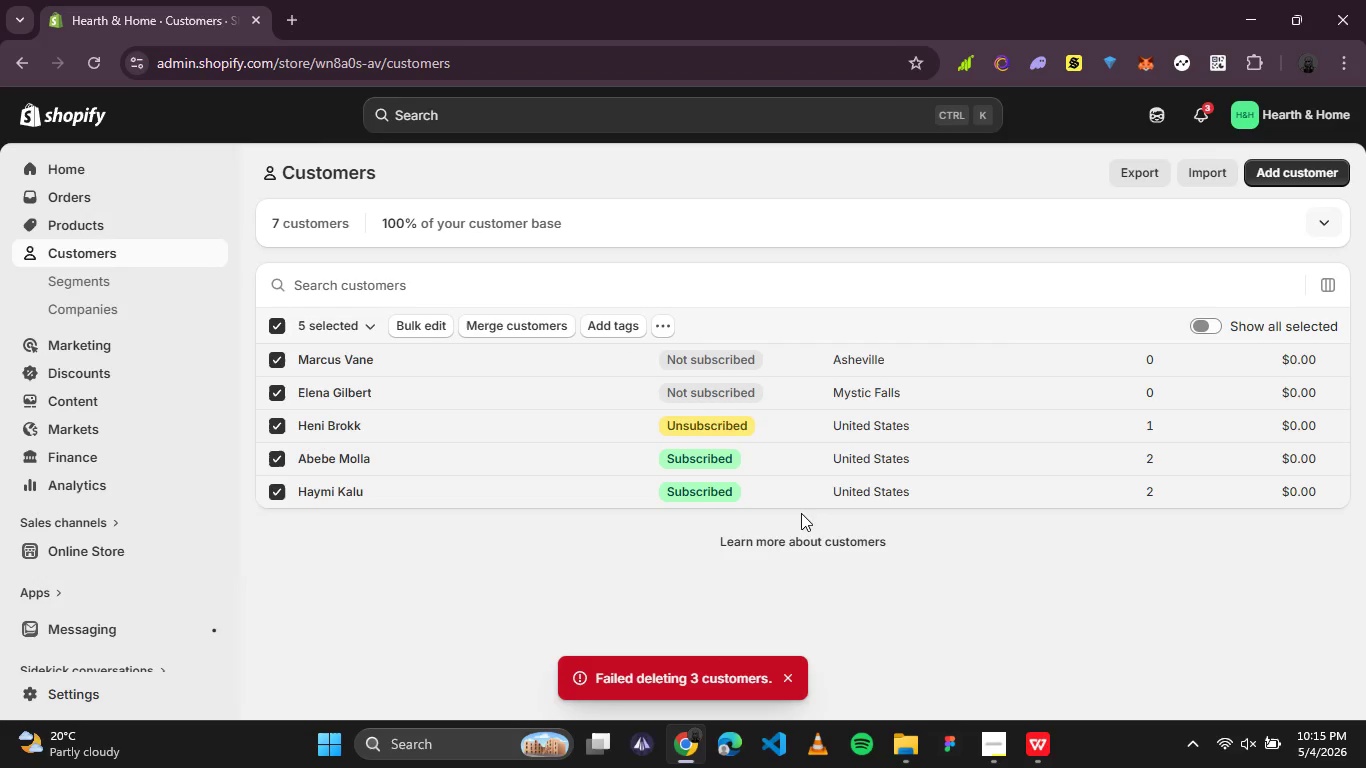 
wait(7.06)
 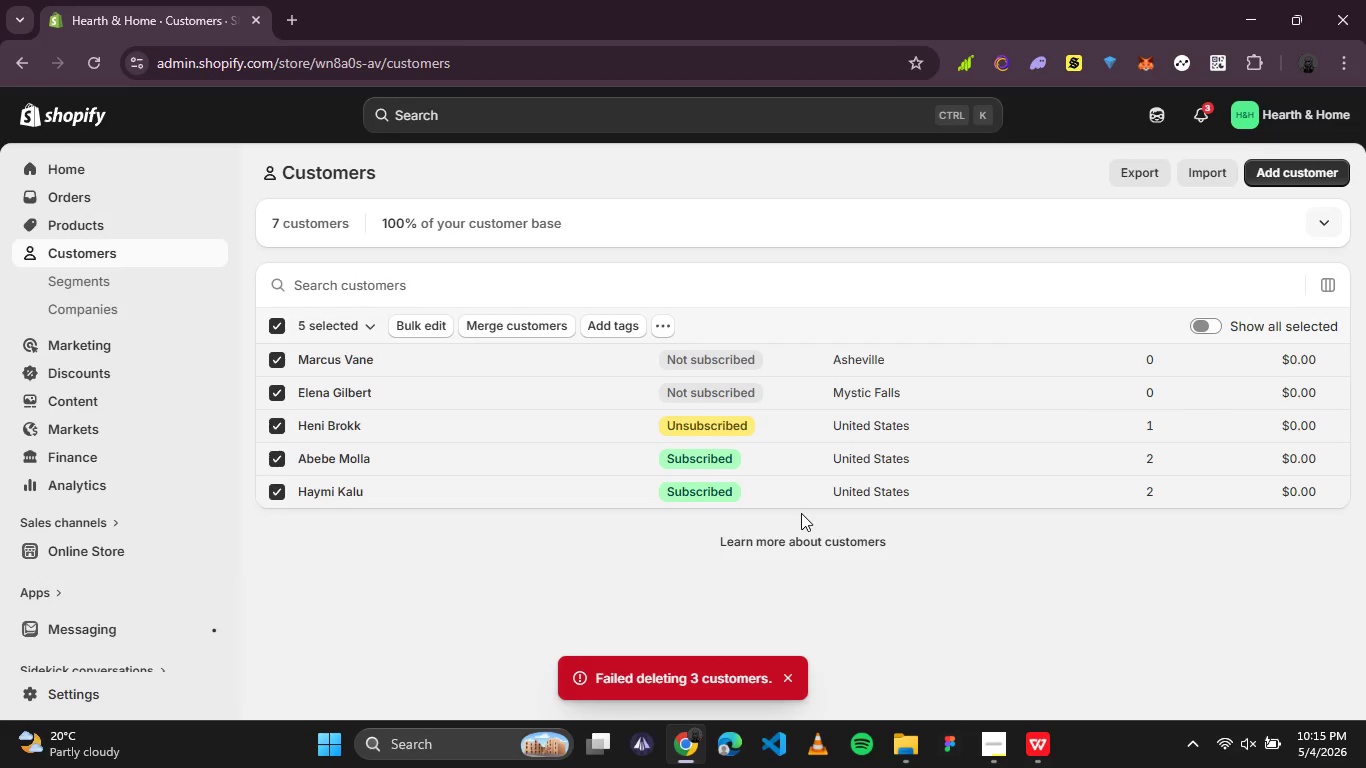 
left_click([283, 317])
 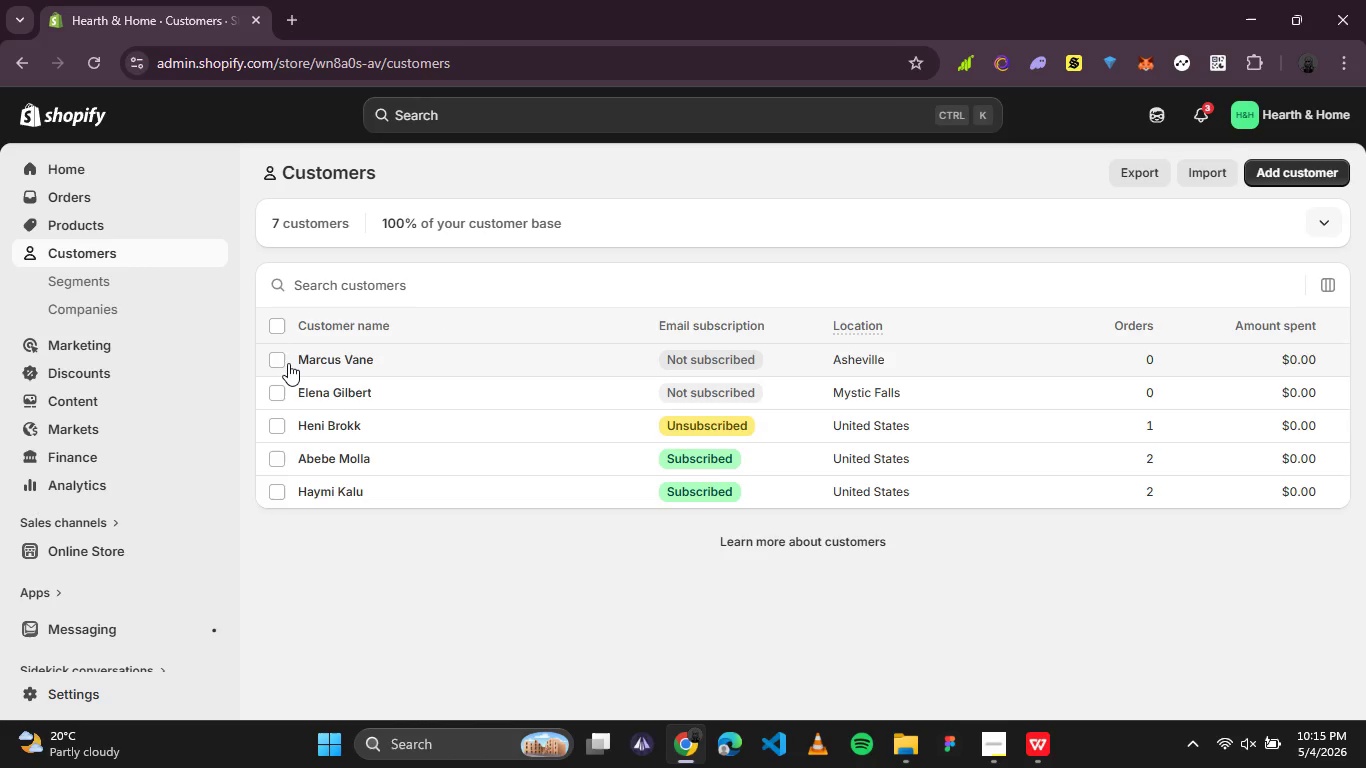 
left_click([282, 363])
 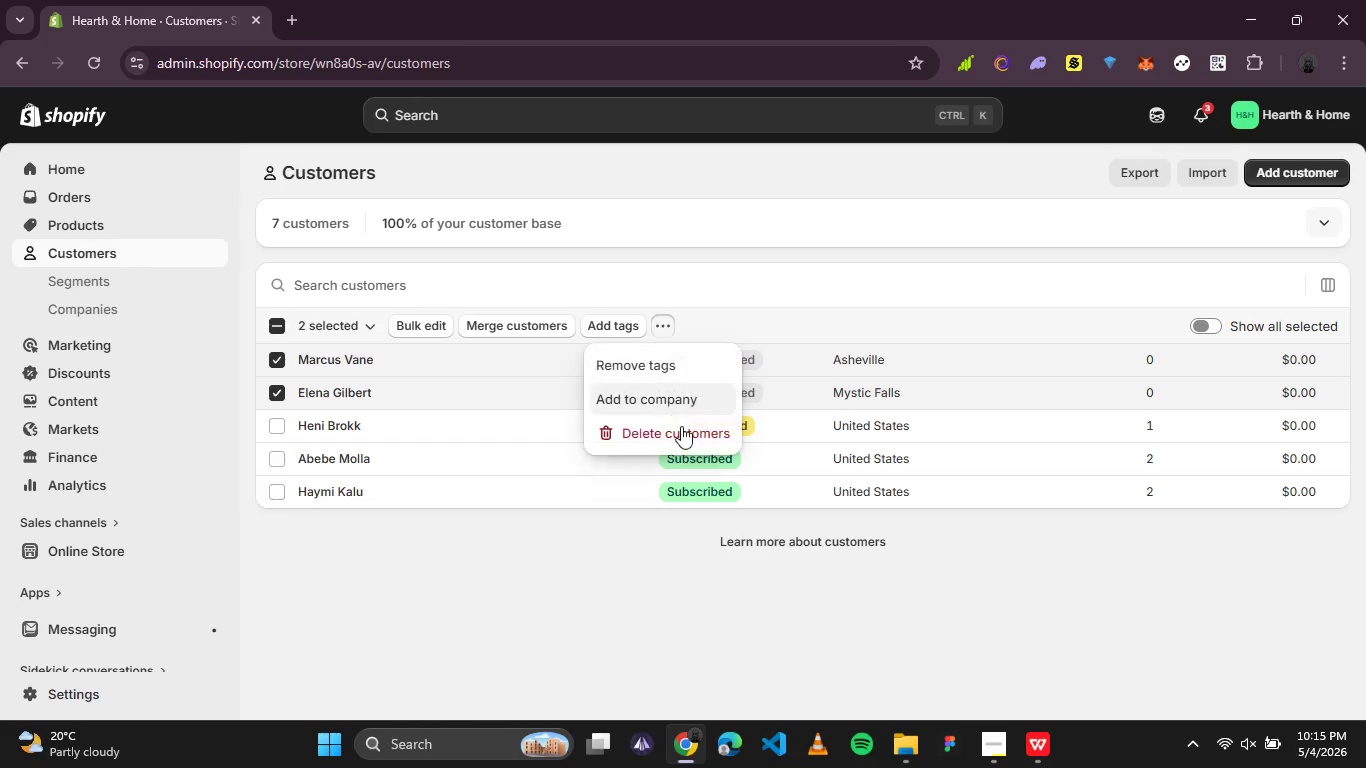 
left_click([675, 435])
 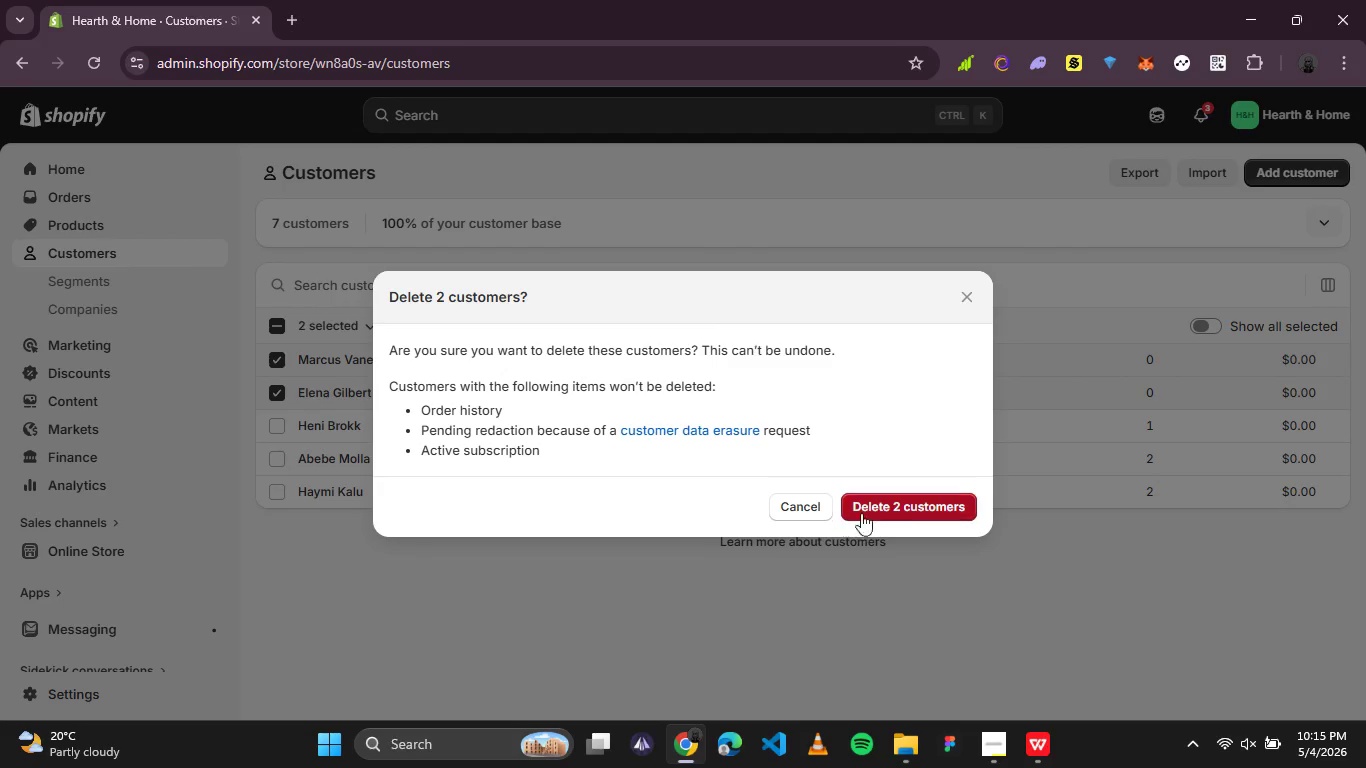 
left_click([881, 510])
 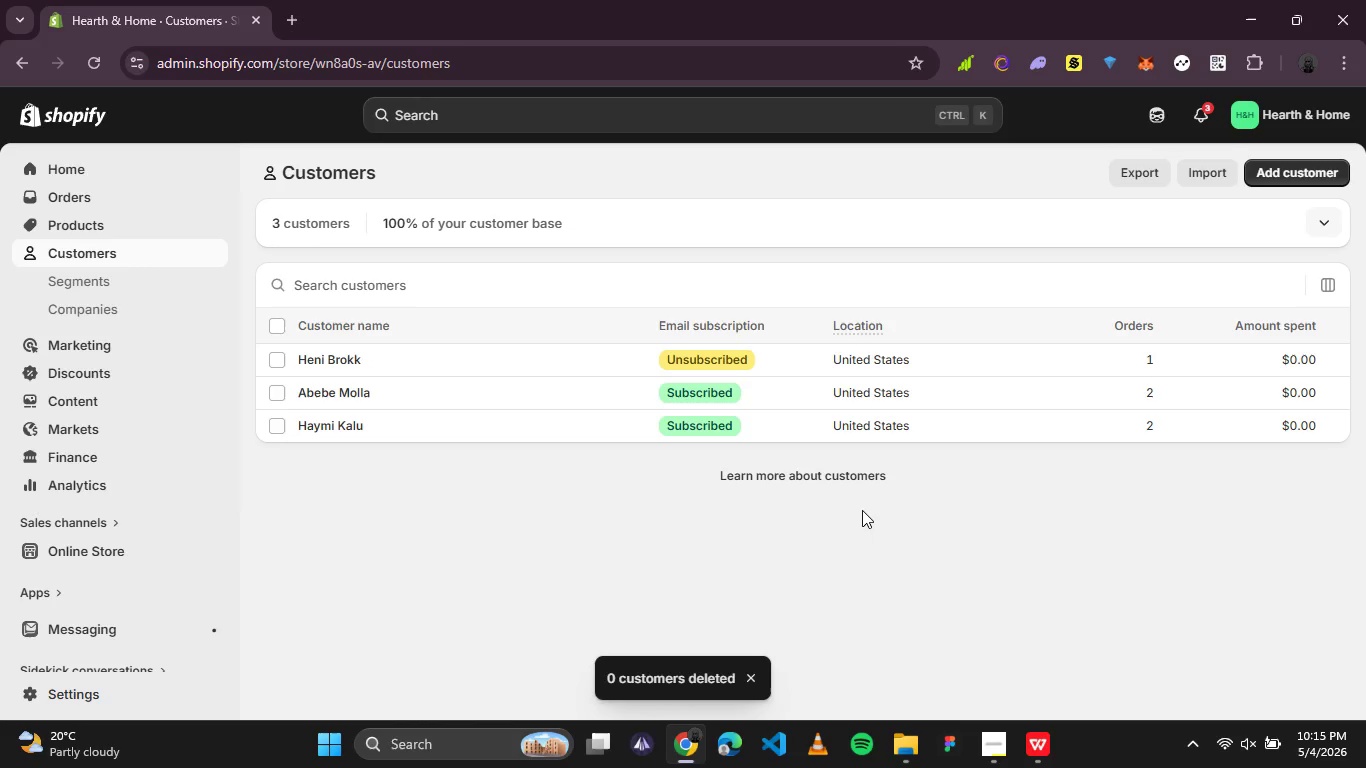 
wait(6.75)
 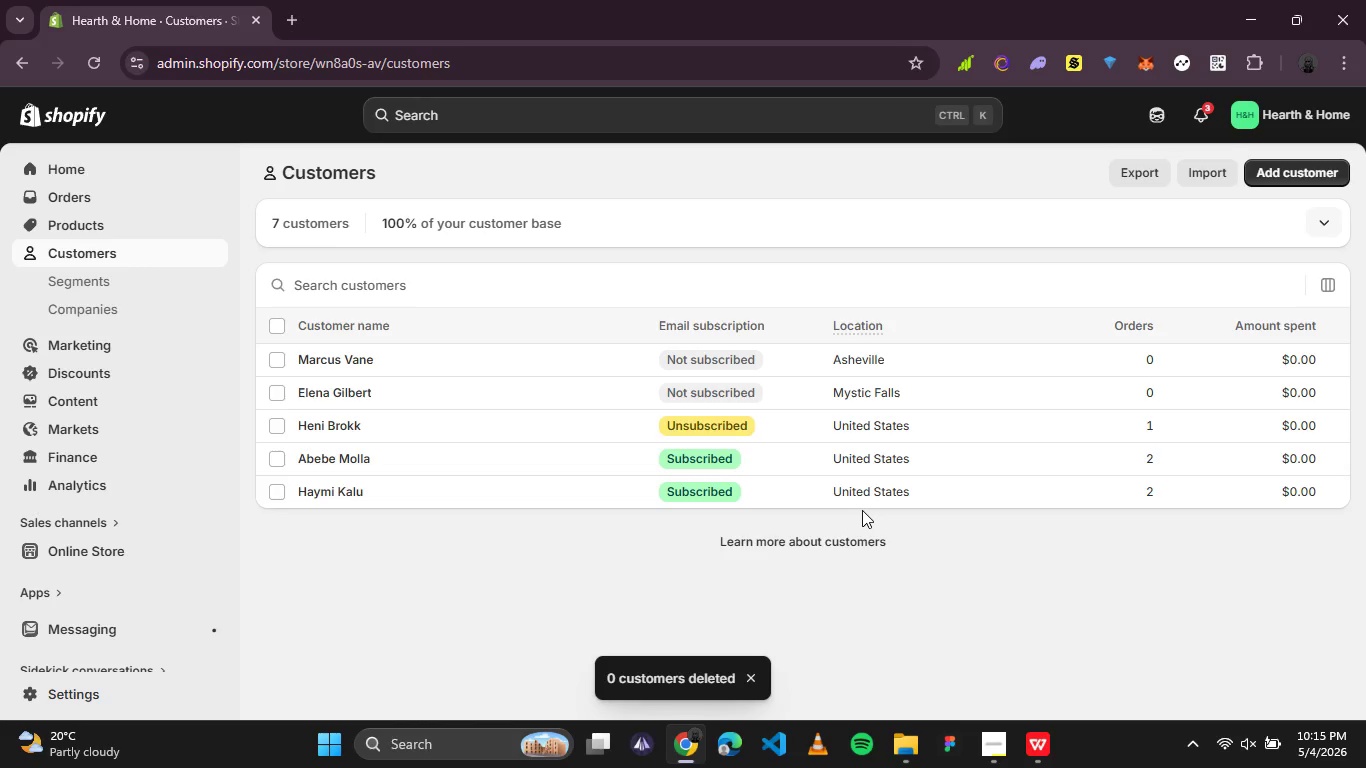 
left_click([282, 356])
 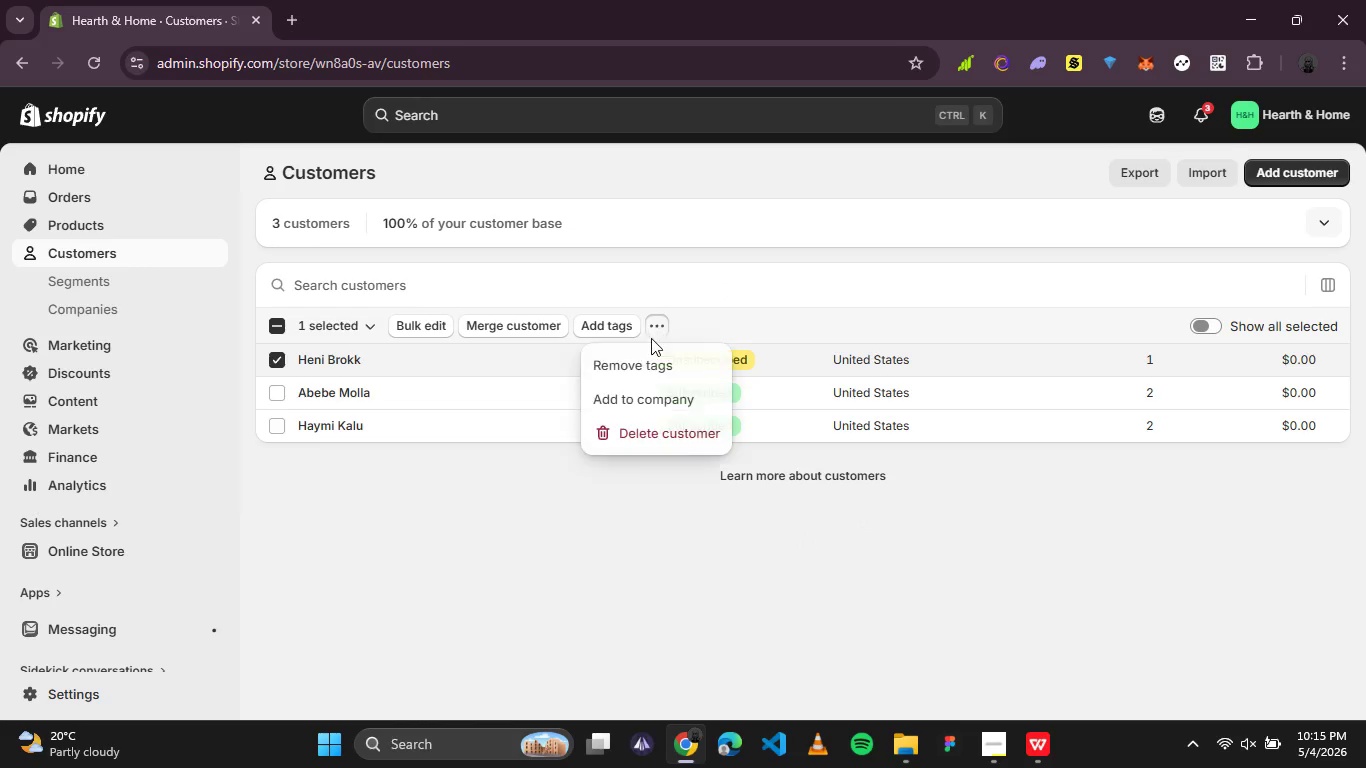 
left_click([671, 439])
 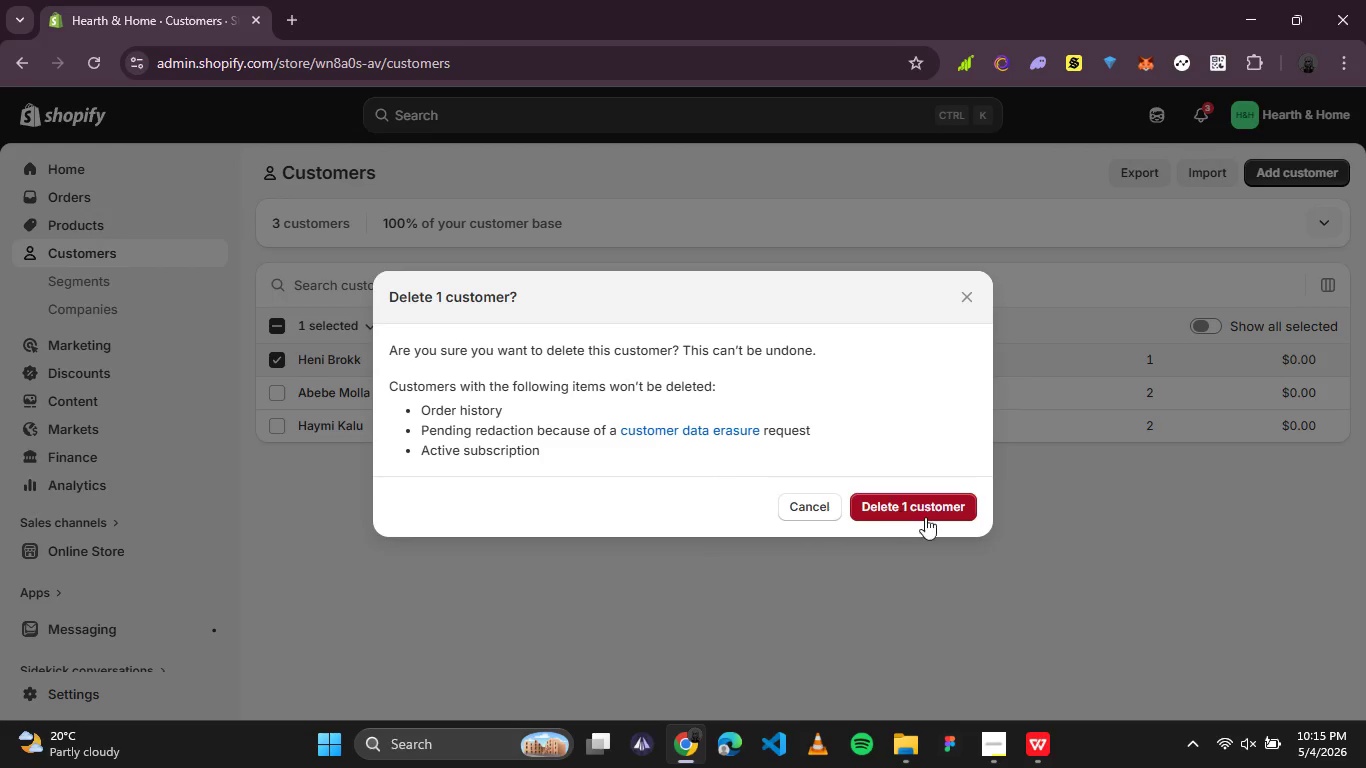 
left_click([931, 517])
 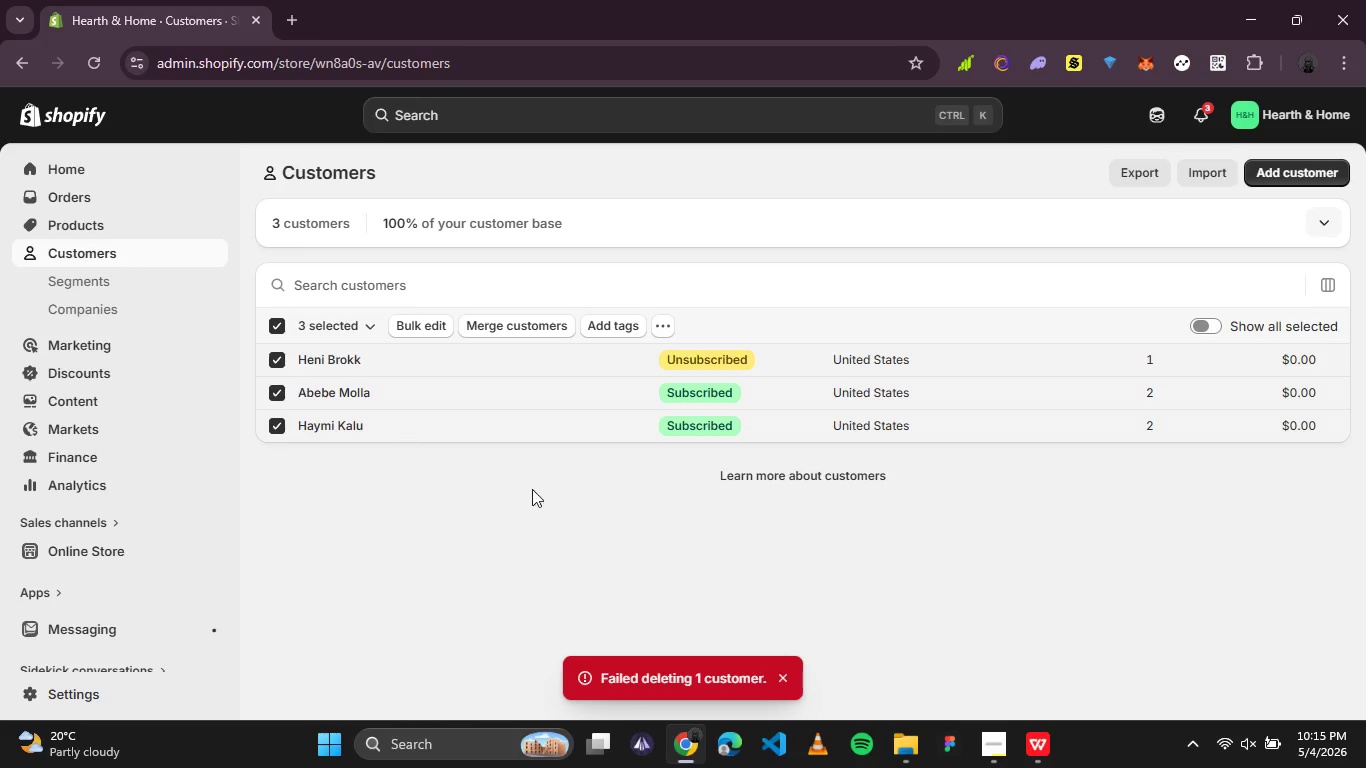 
wait(5.67)
 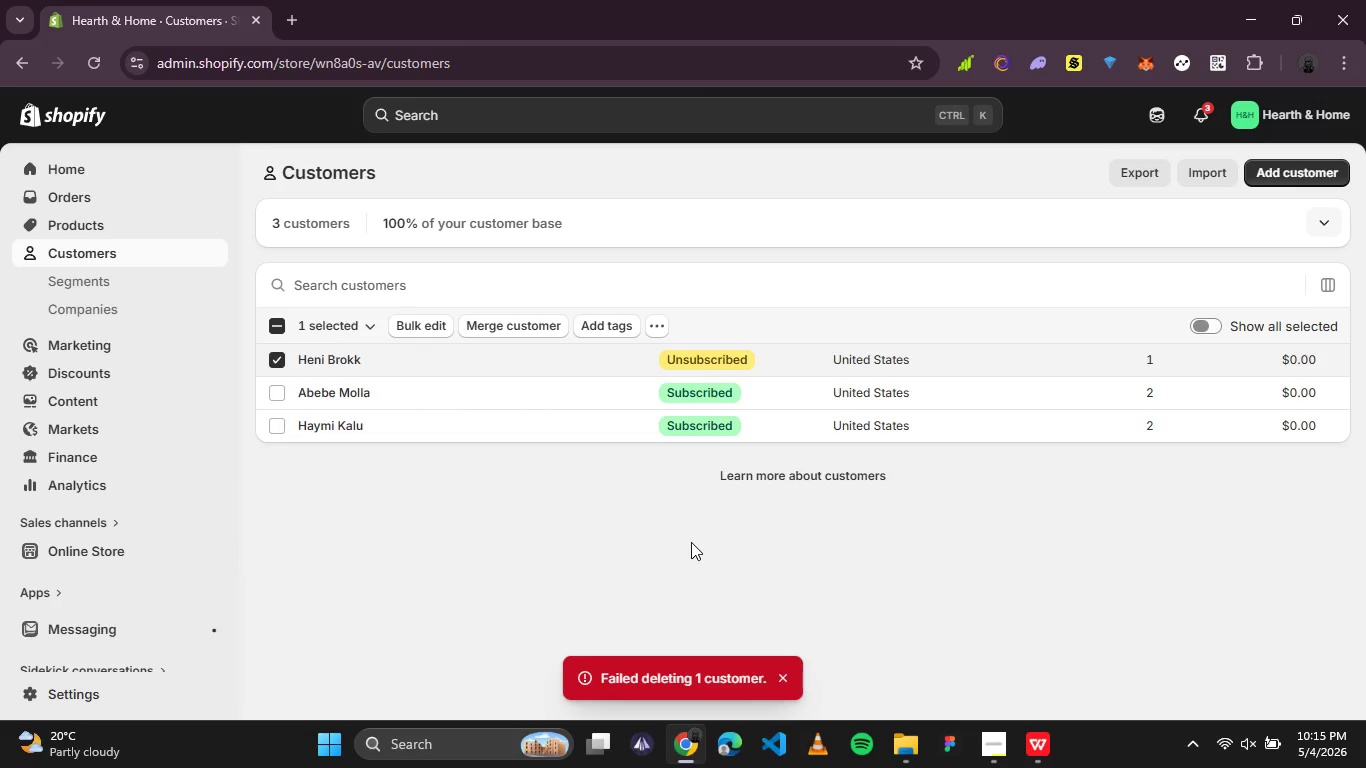 
left_click([282, 324])
 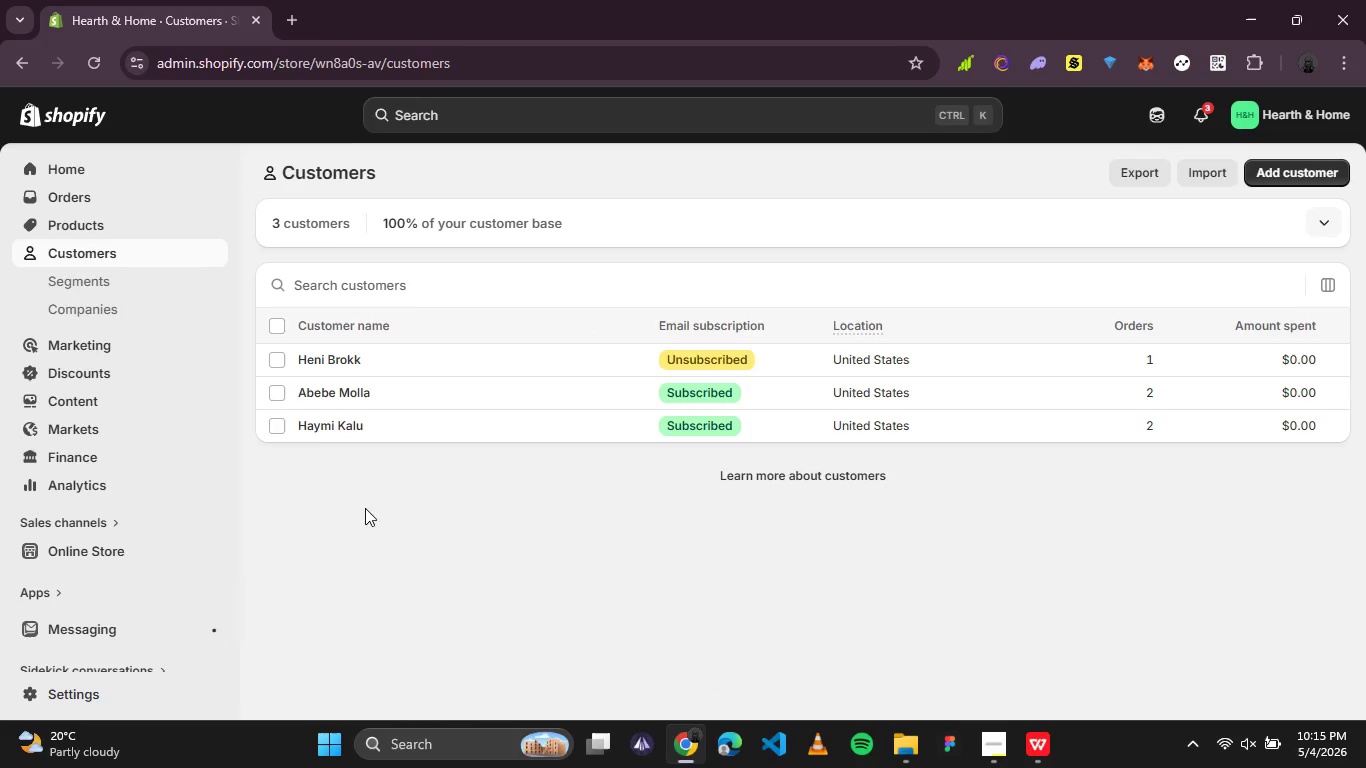 
left_click([418, 539])
 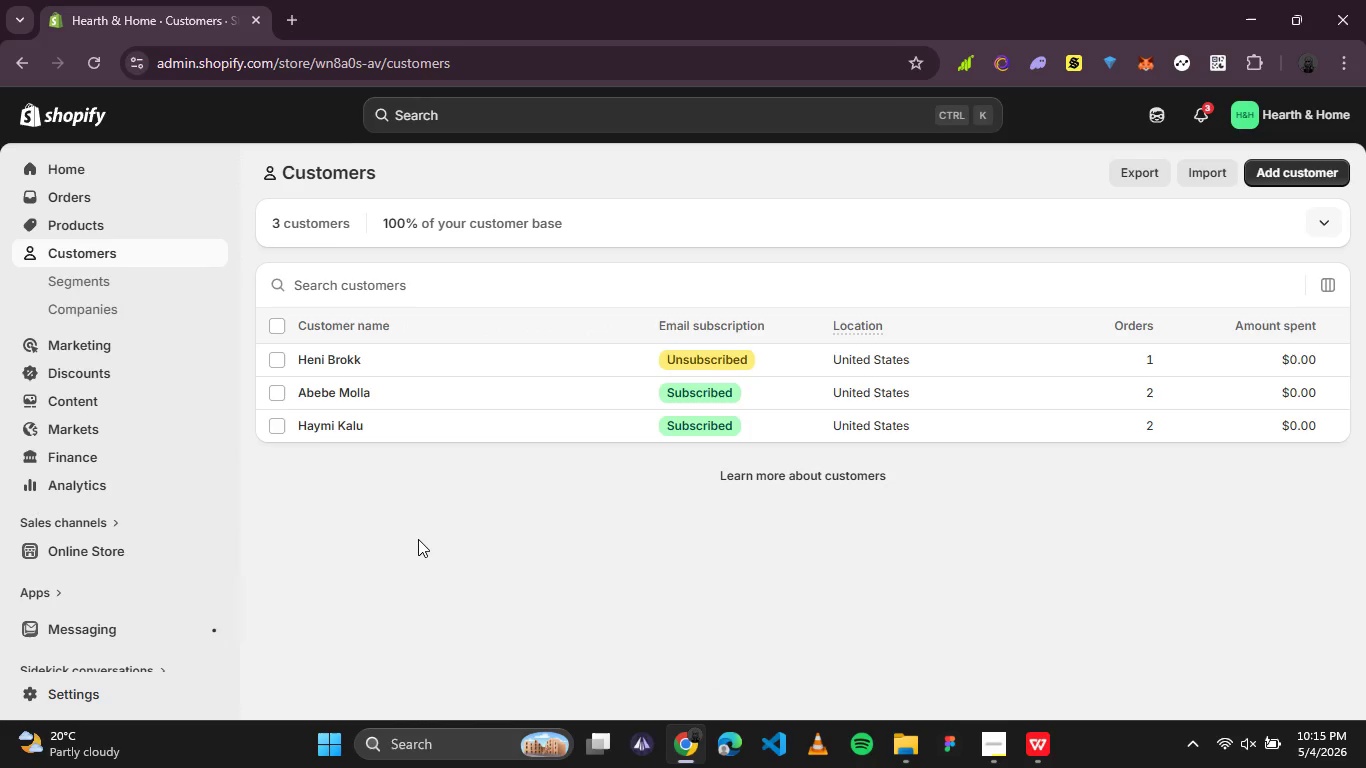 
right_click([418, 539])
 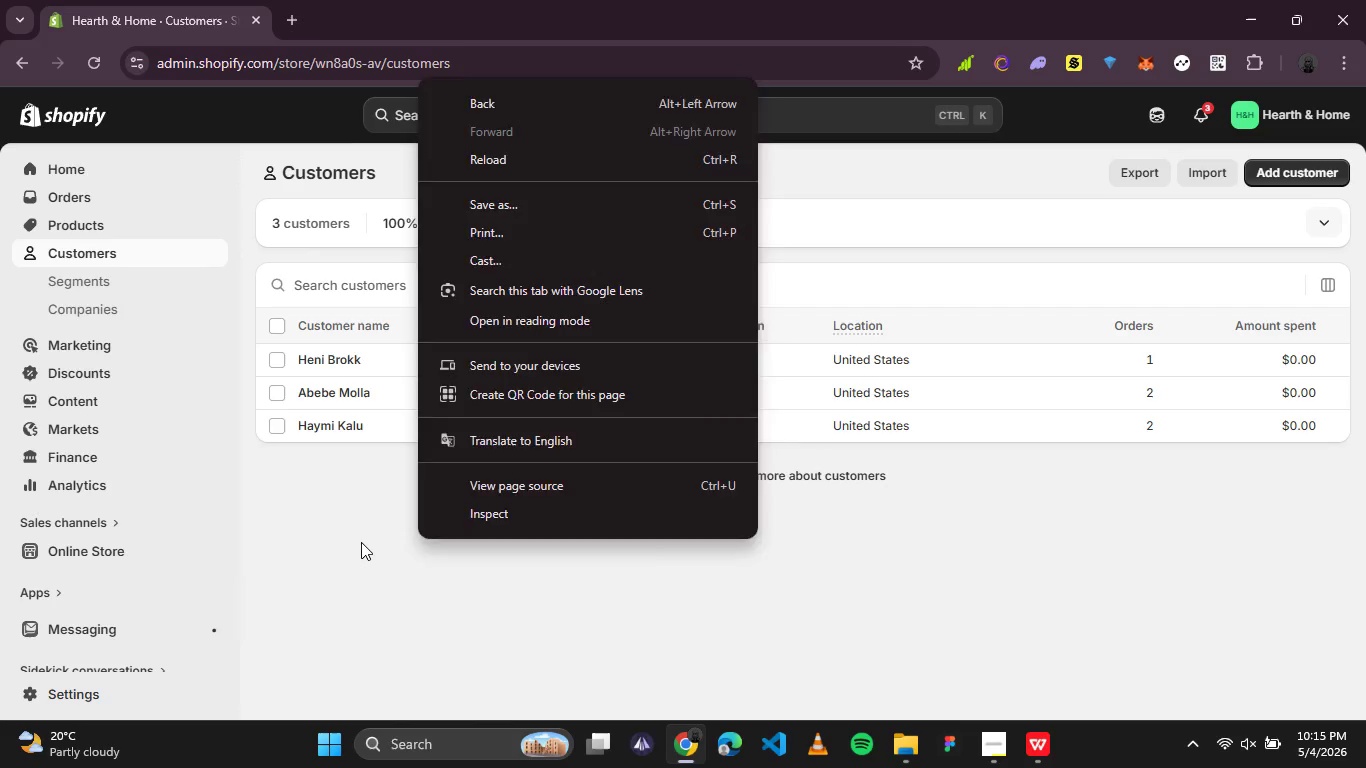 
left_click([361, 542])
 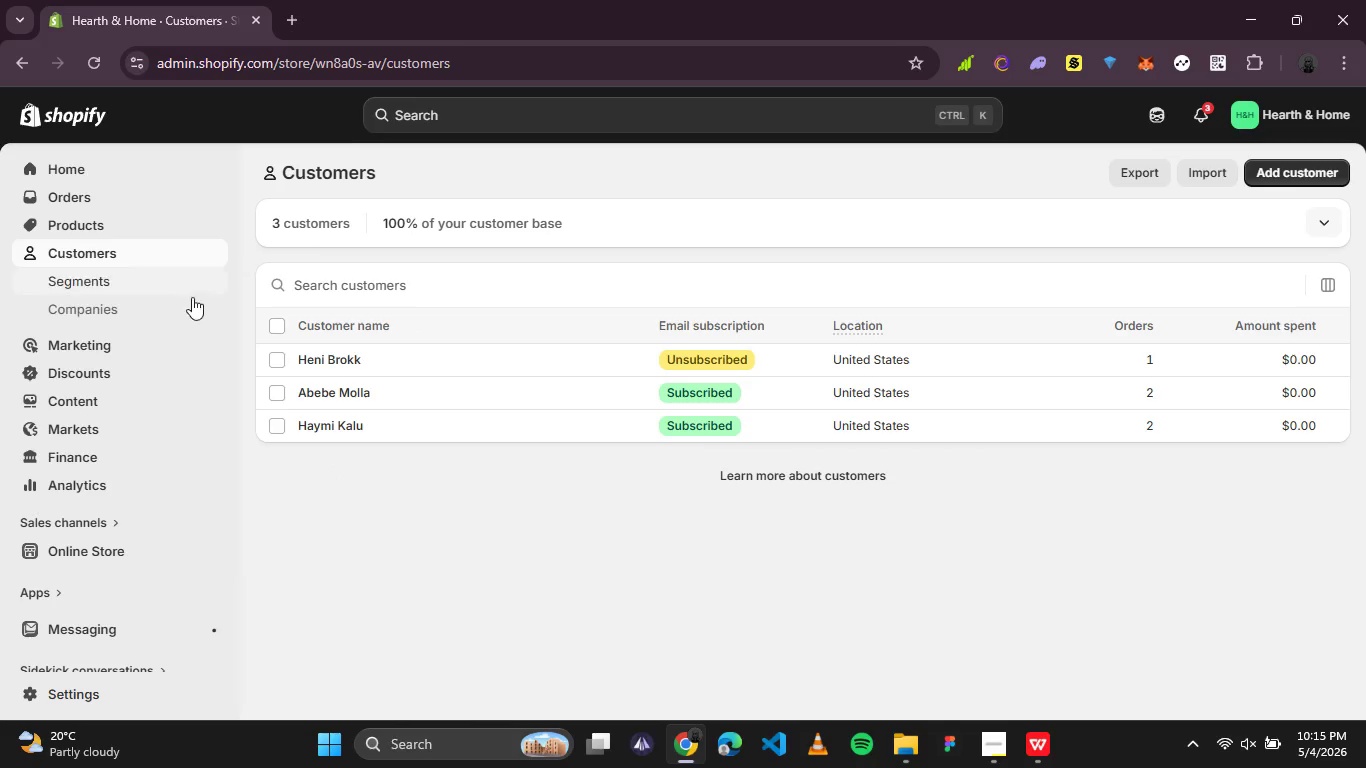 
left_click([102, 223])
 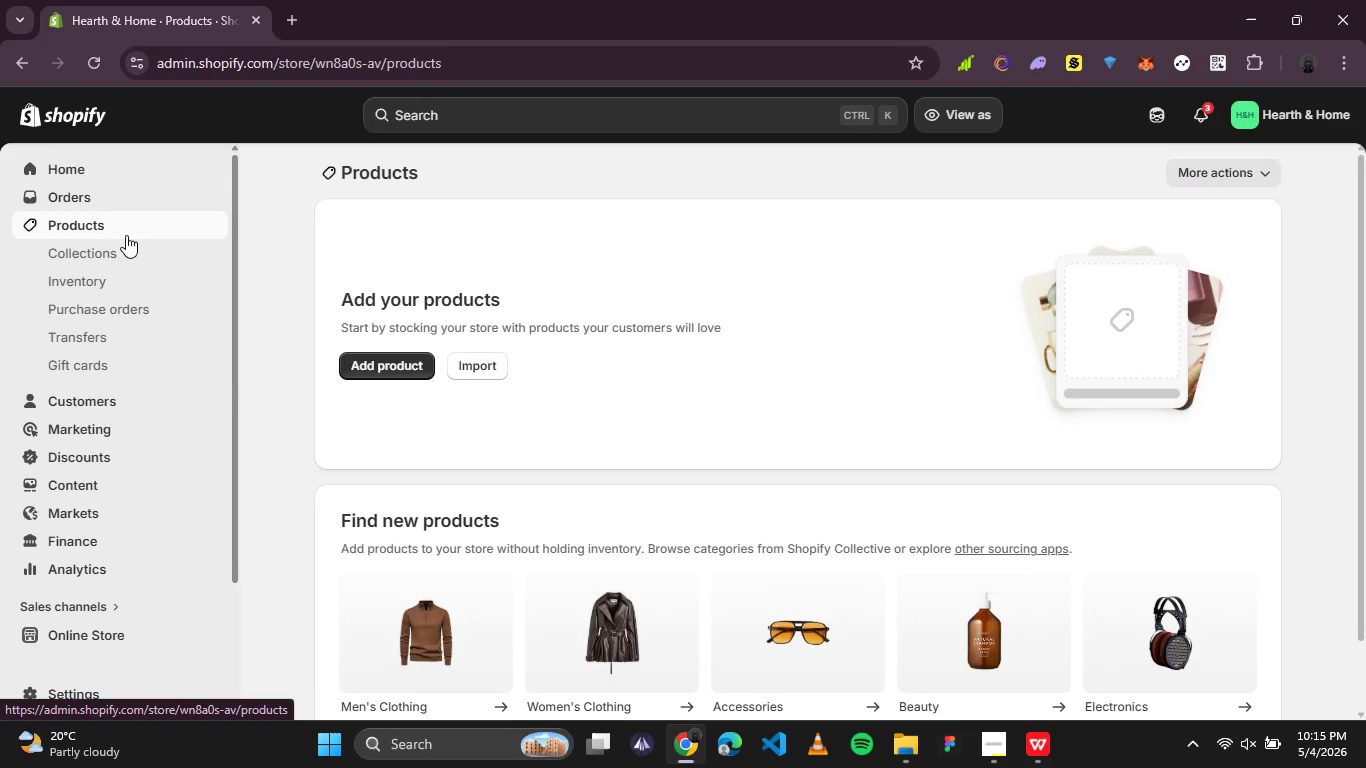 
wait(17.64)
 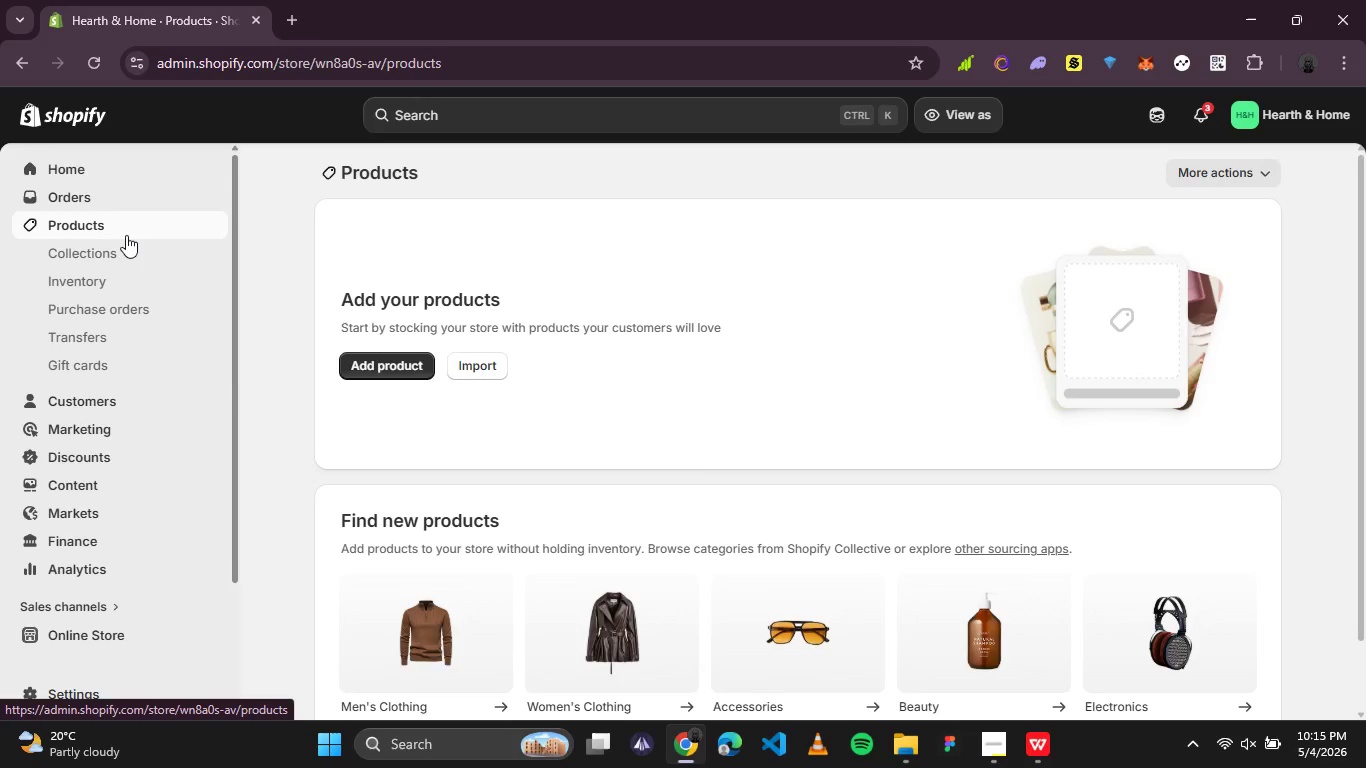 
left_click([71, 406])
 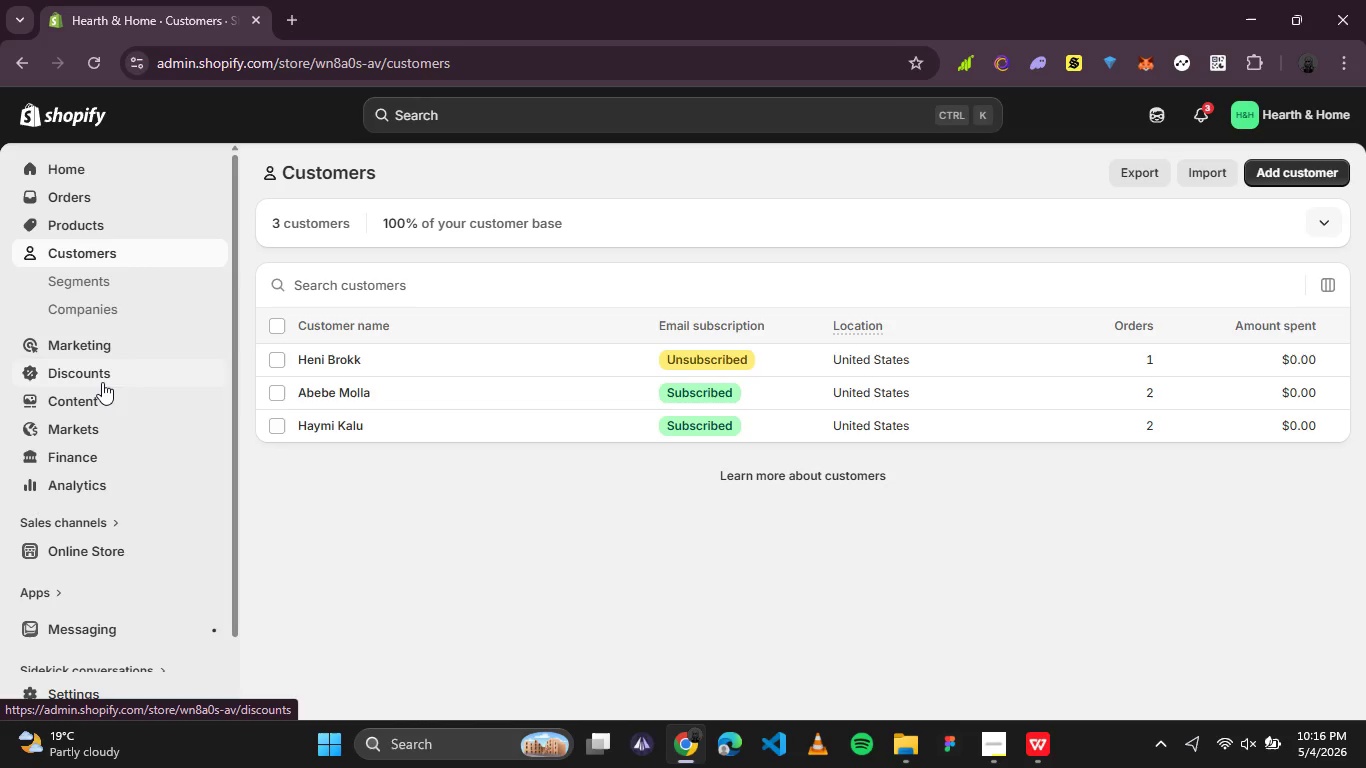 
wait(27.36)
 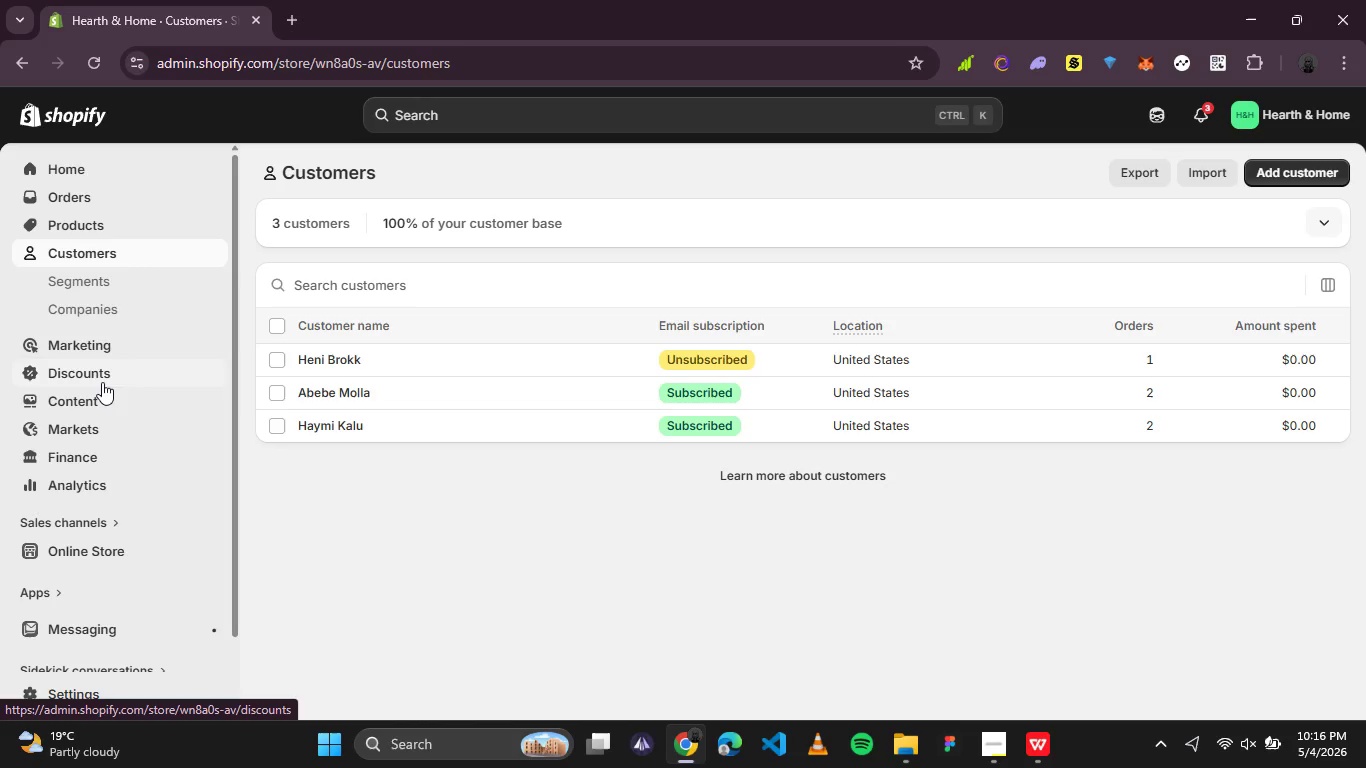 
left_click([1199, 173])
 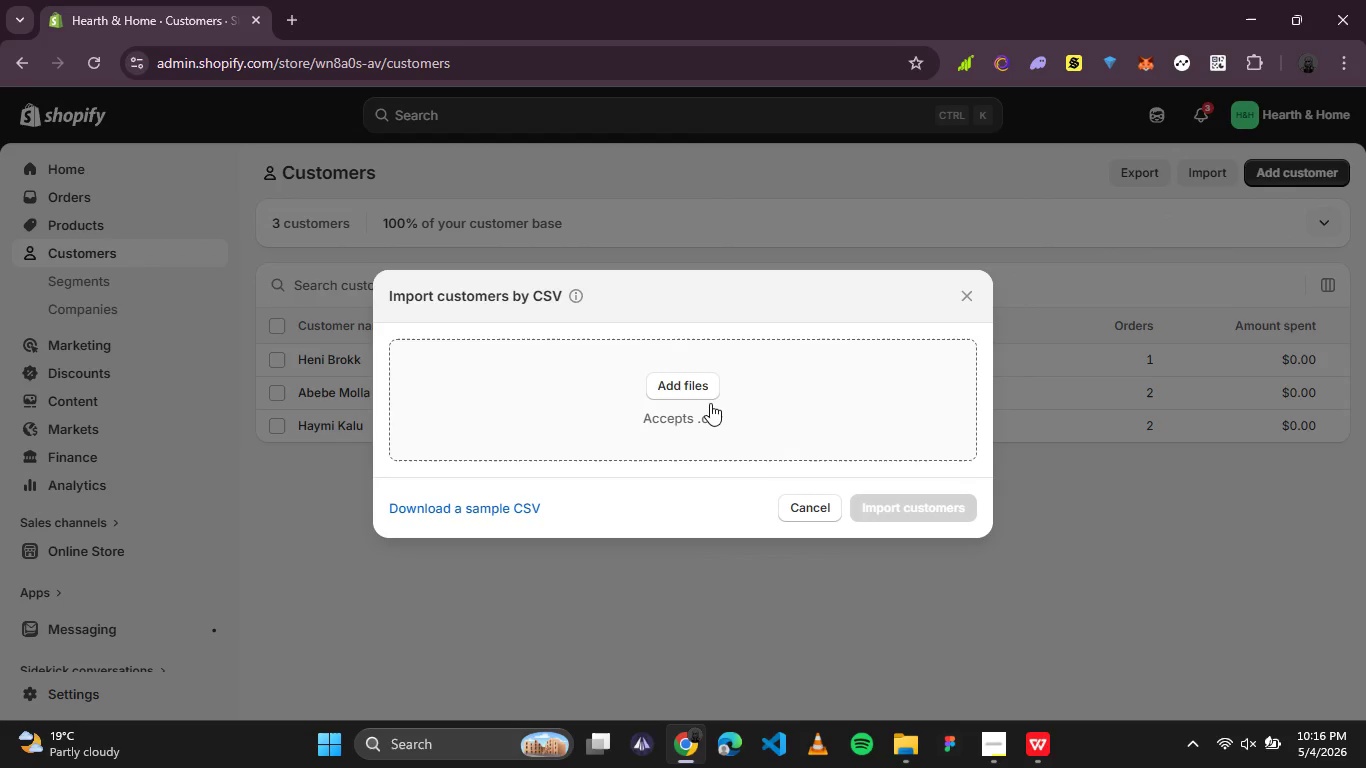 
left_click_drag(start_coordinate=[709, 382], to_coordinate=[709, 376])
 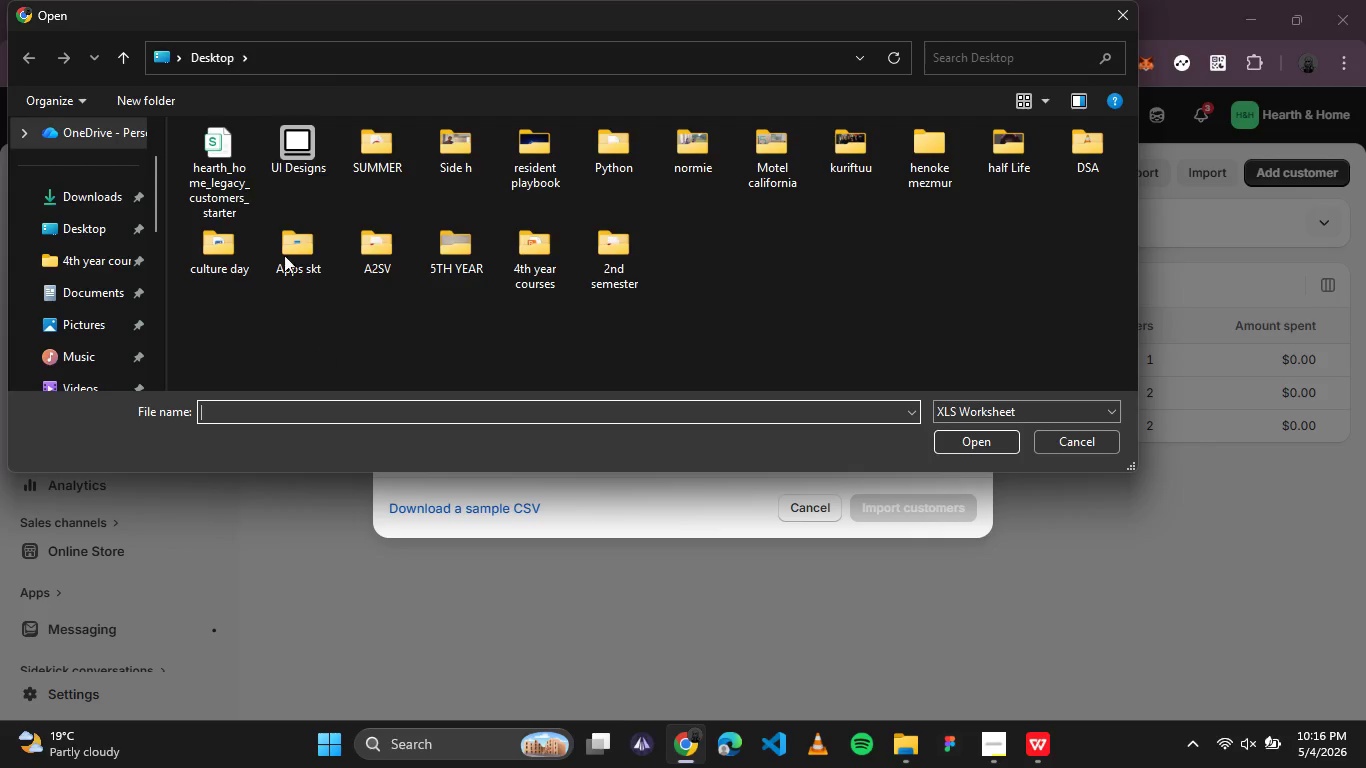 
double_click([212, 175])
 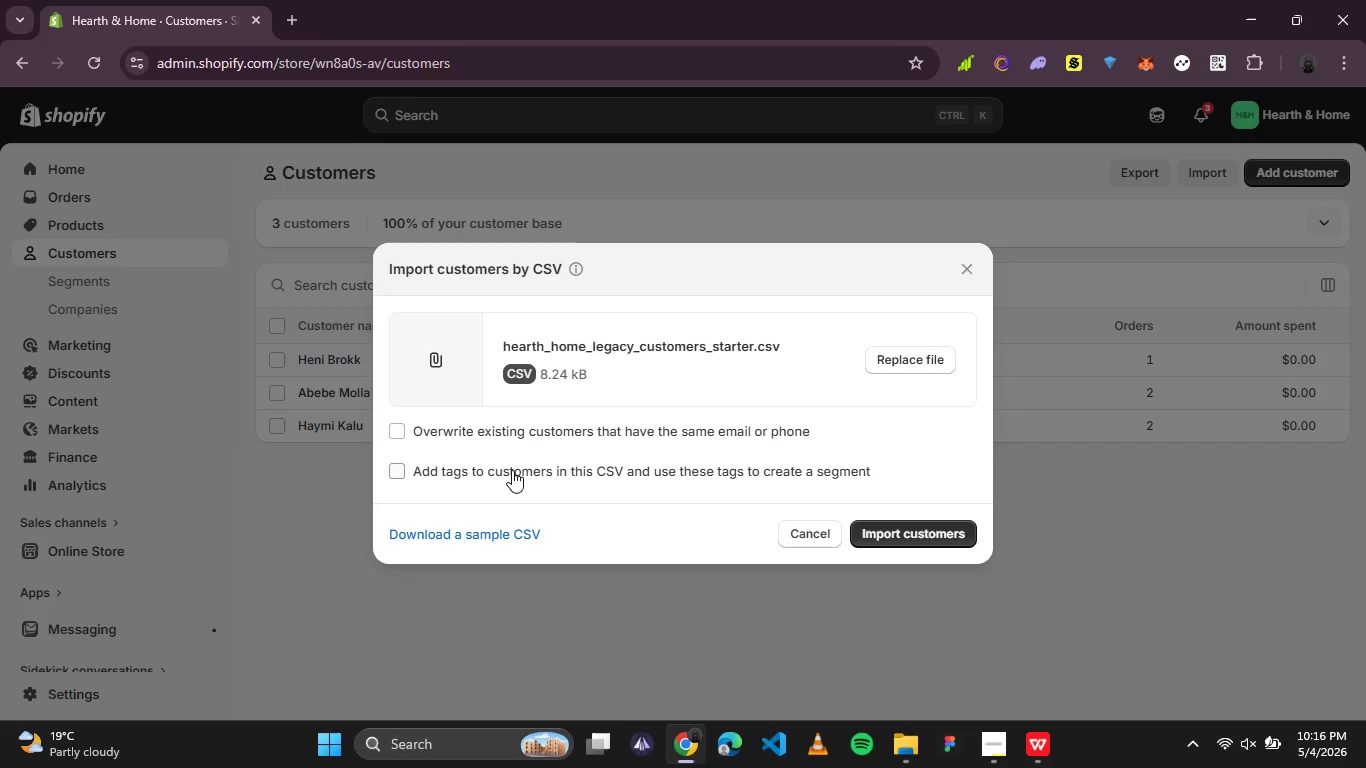 
wait(7.62)
 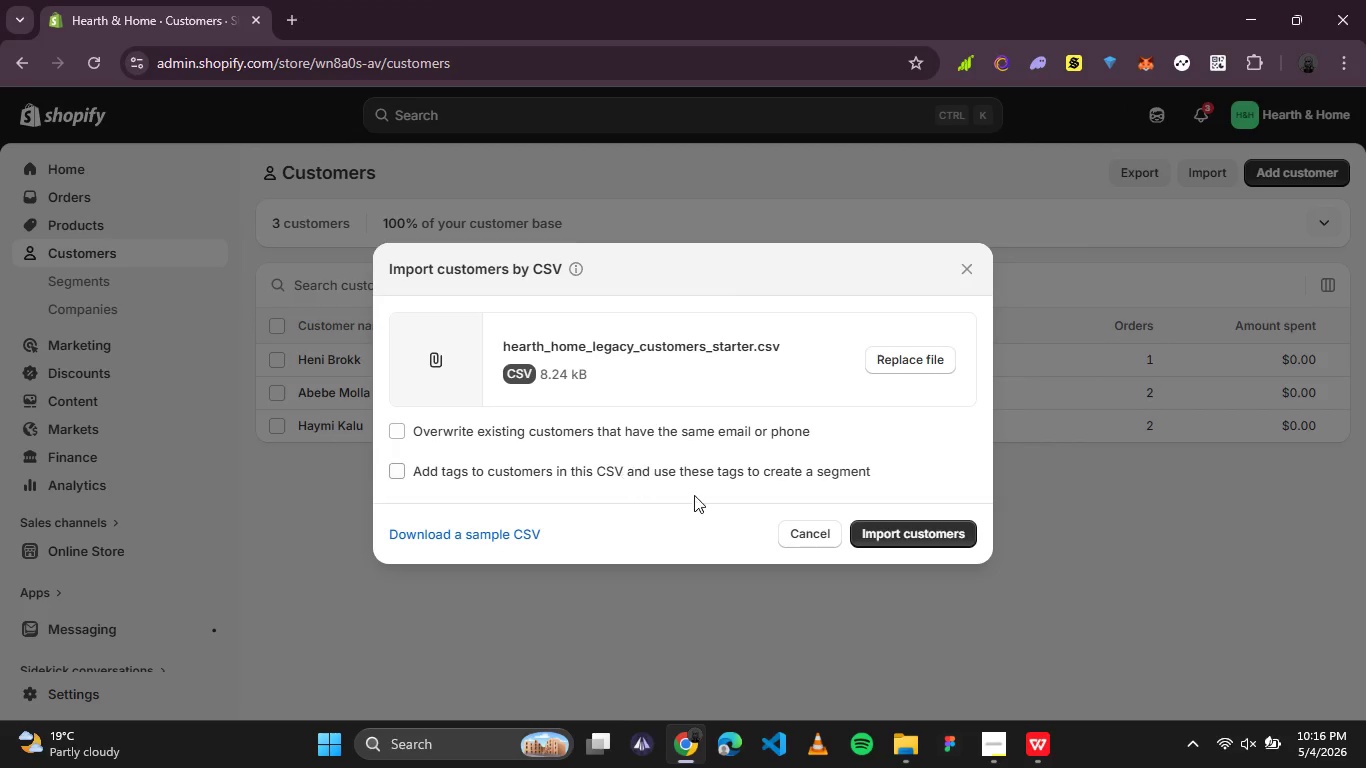 
left_click([512, 470])
 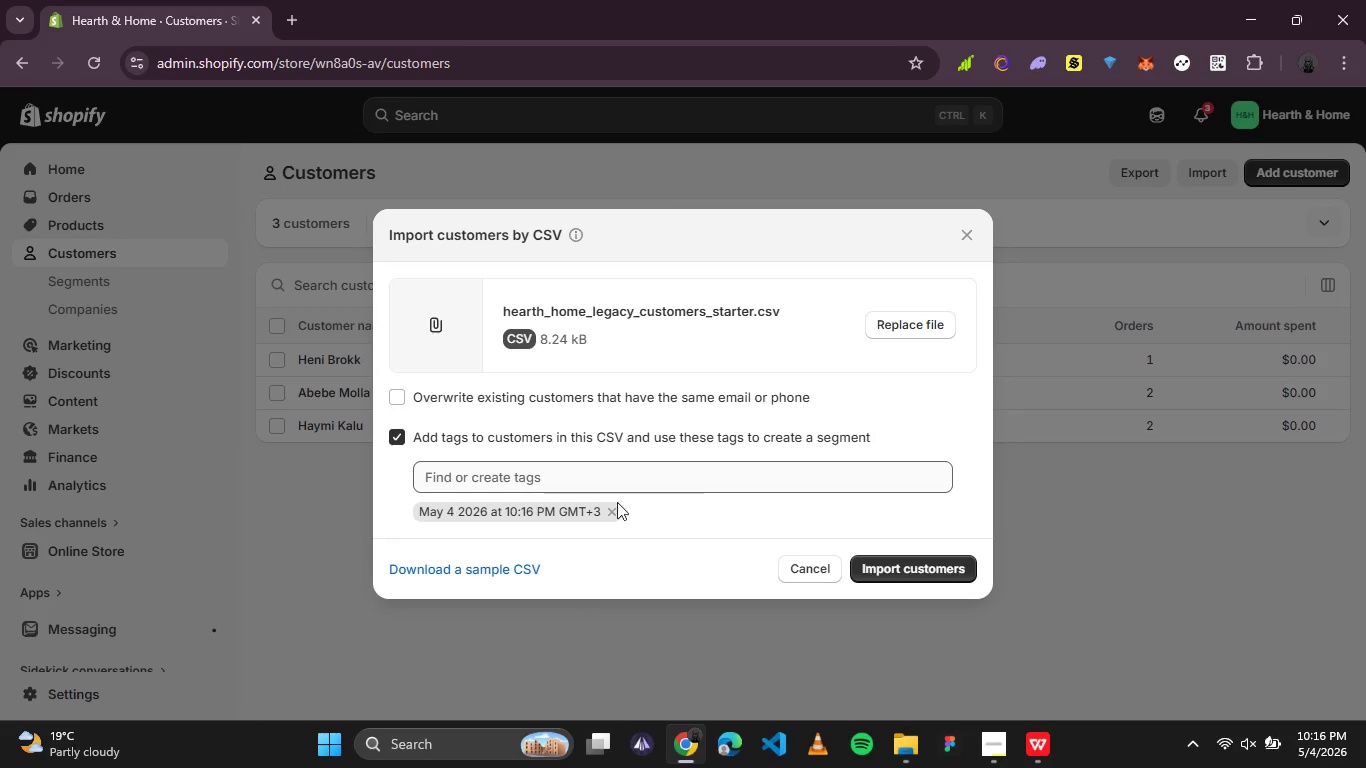 
left_click([594, 480])
 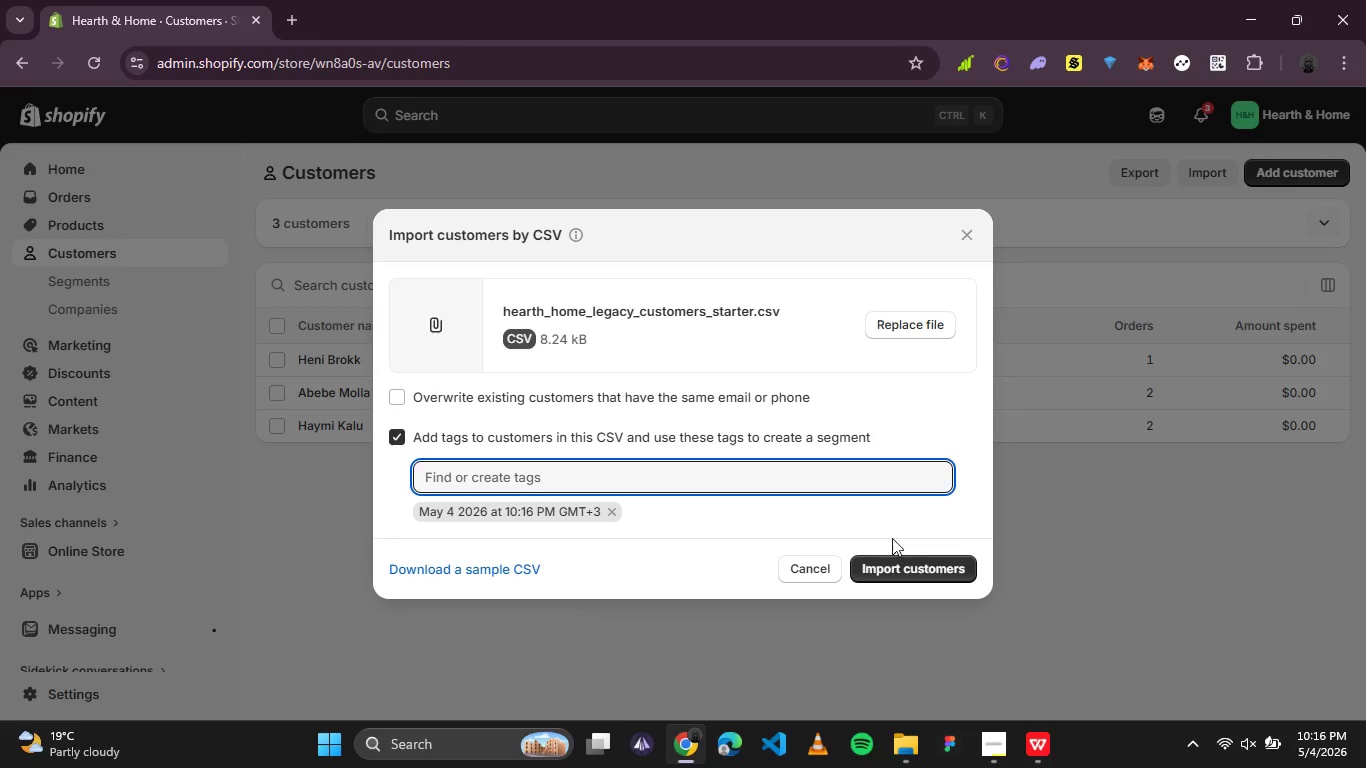 
left_click([895, 564])
 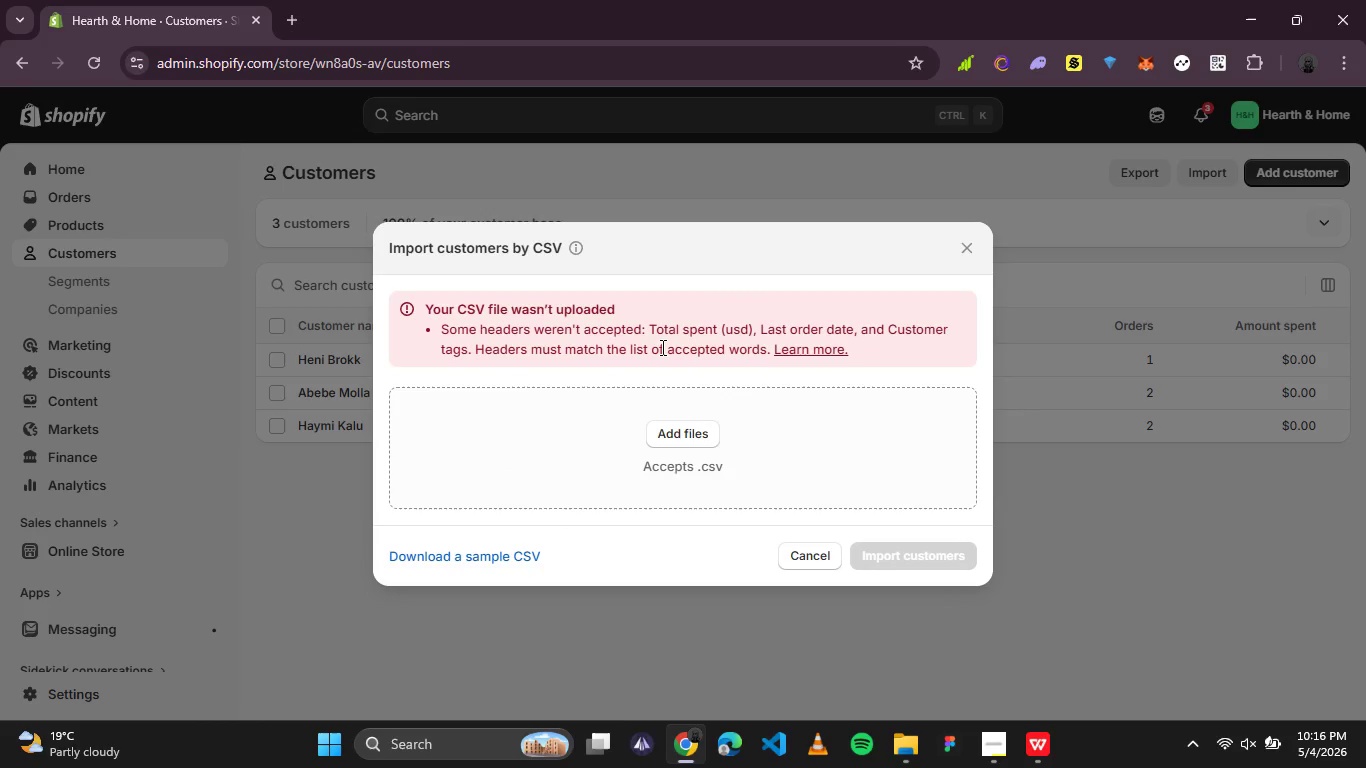 
wait(9.97)
 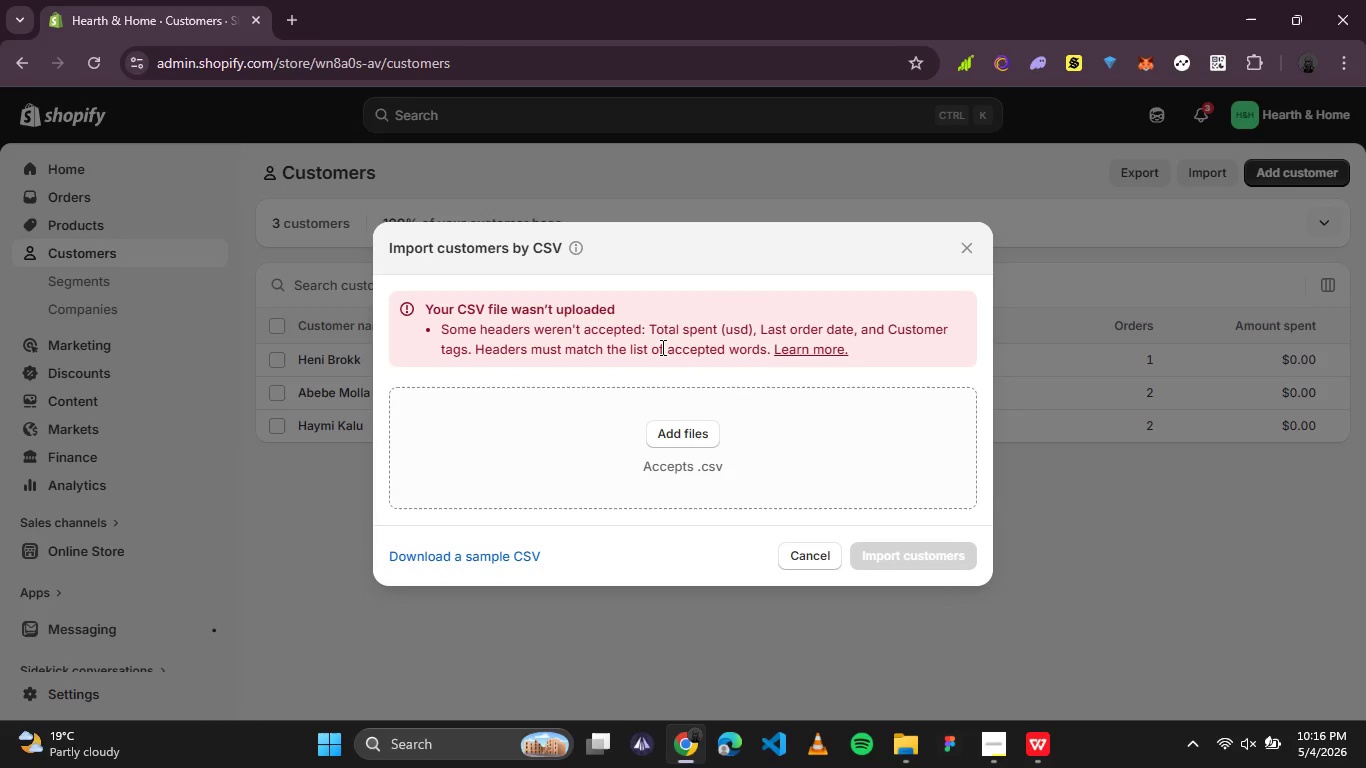 
left_click([802, 346])
 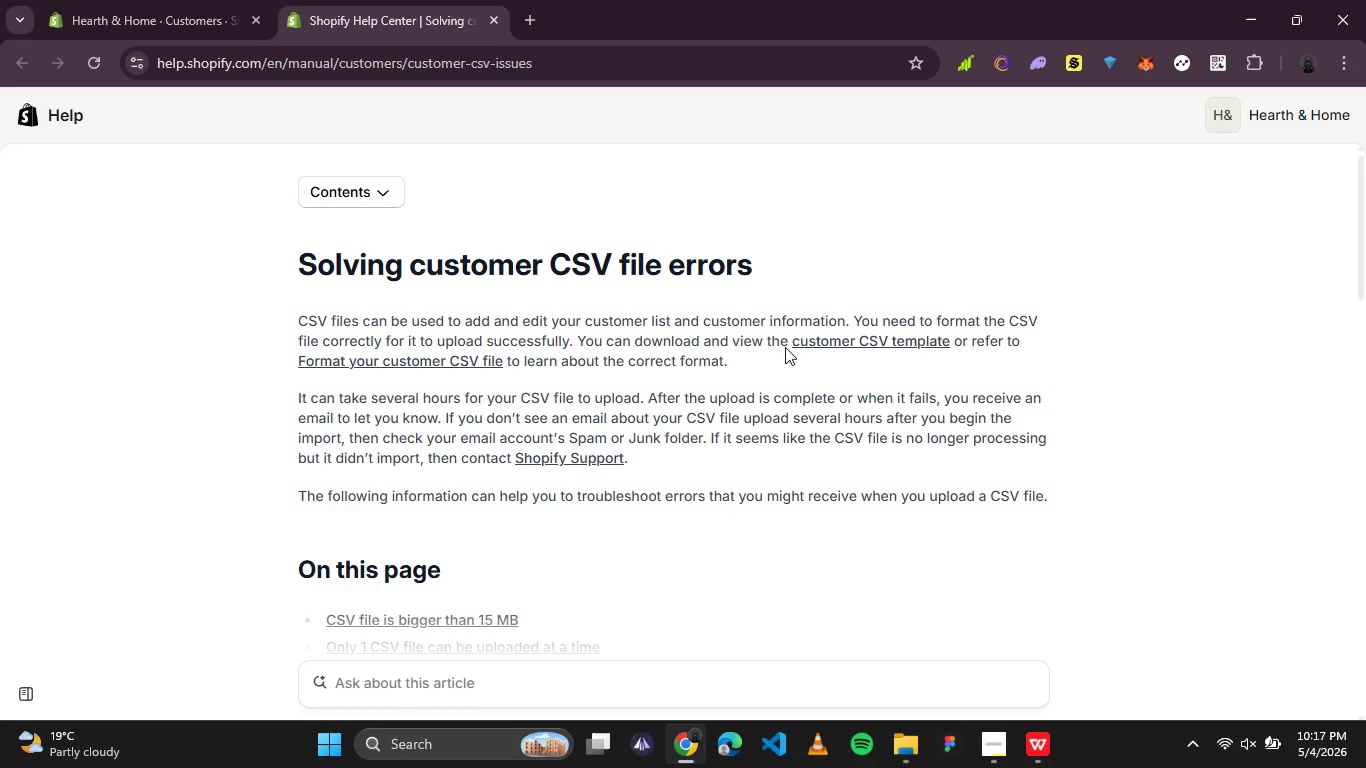 
wait(29.97)
 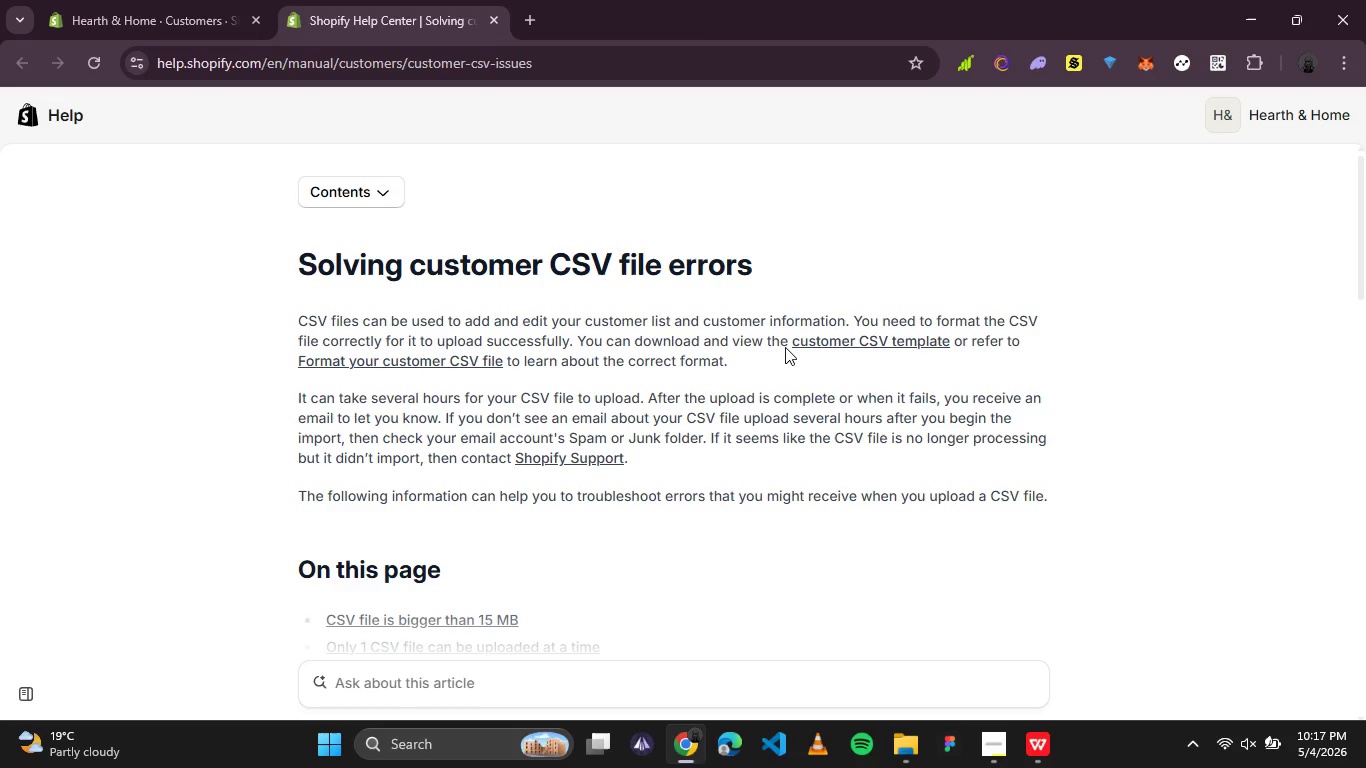 
scroll: coordinate [510, 476], scroll_direction: down, amount: 9.0
 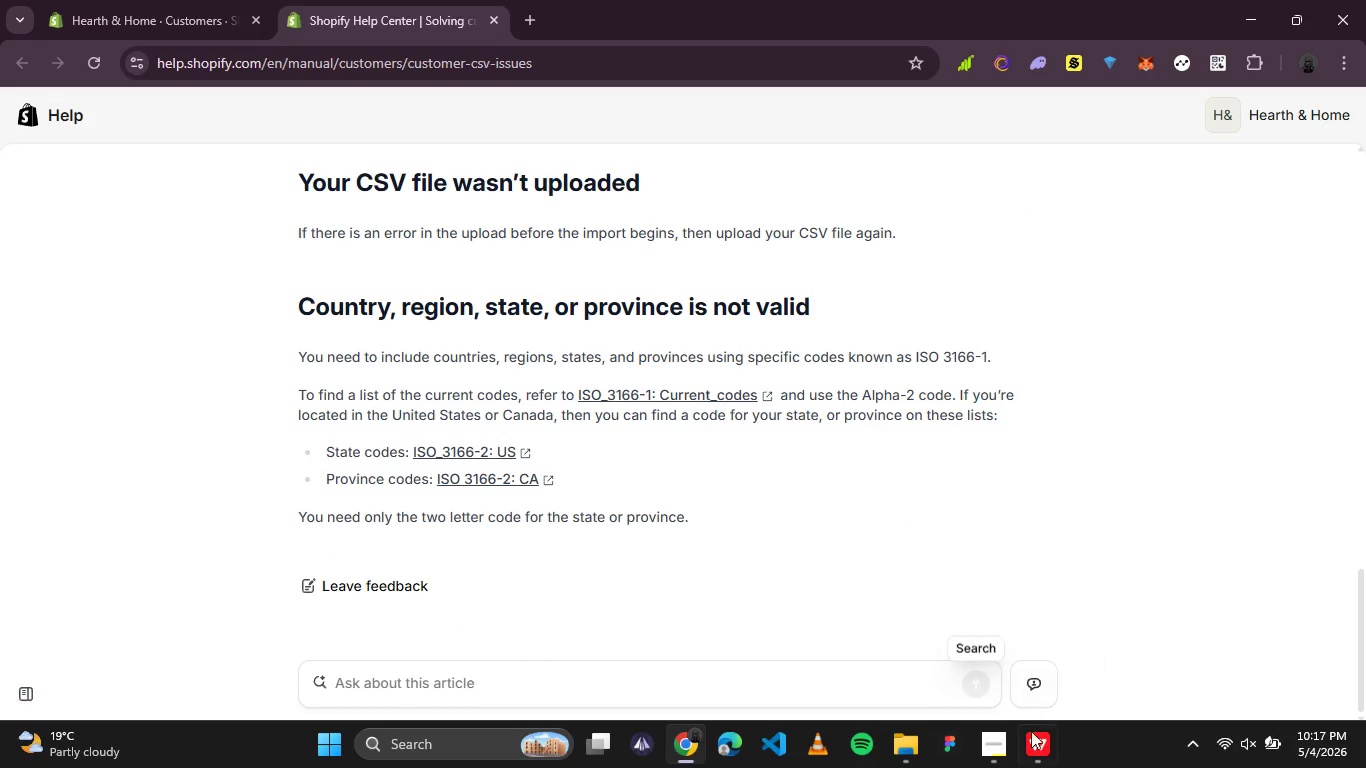 
left_click([1033, 738])
 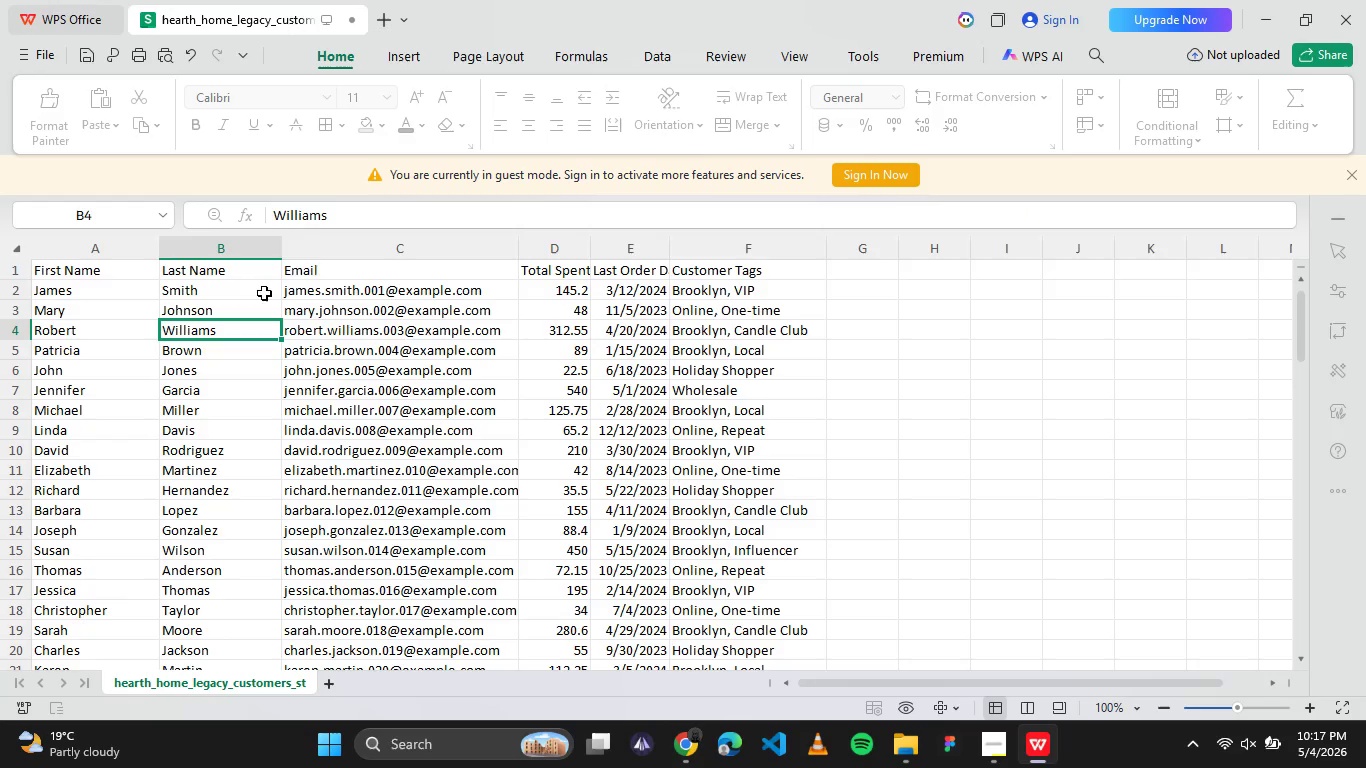 
wait(5.34)
 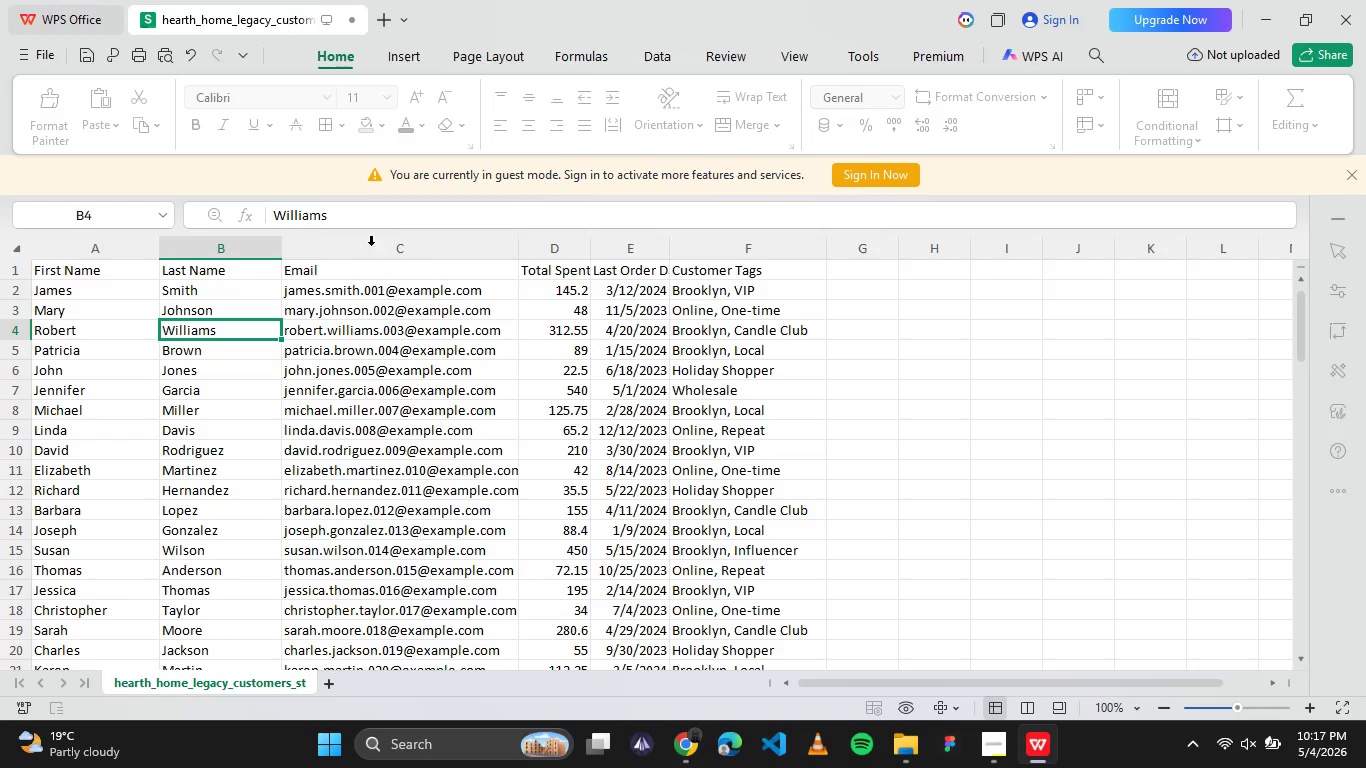 
left_click([543, 266])
 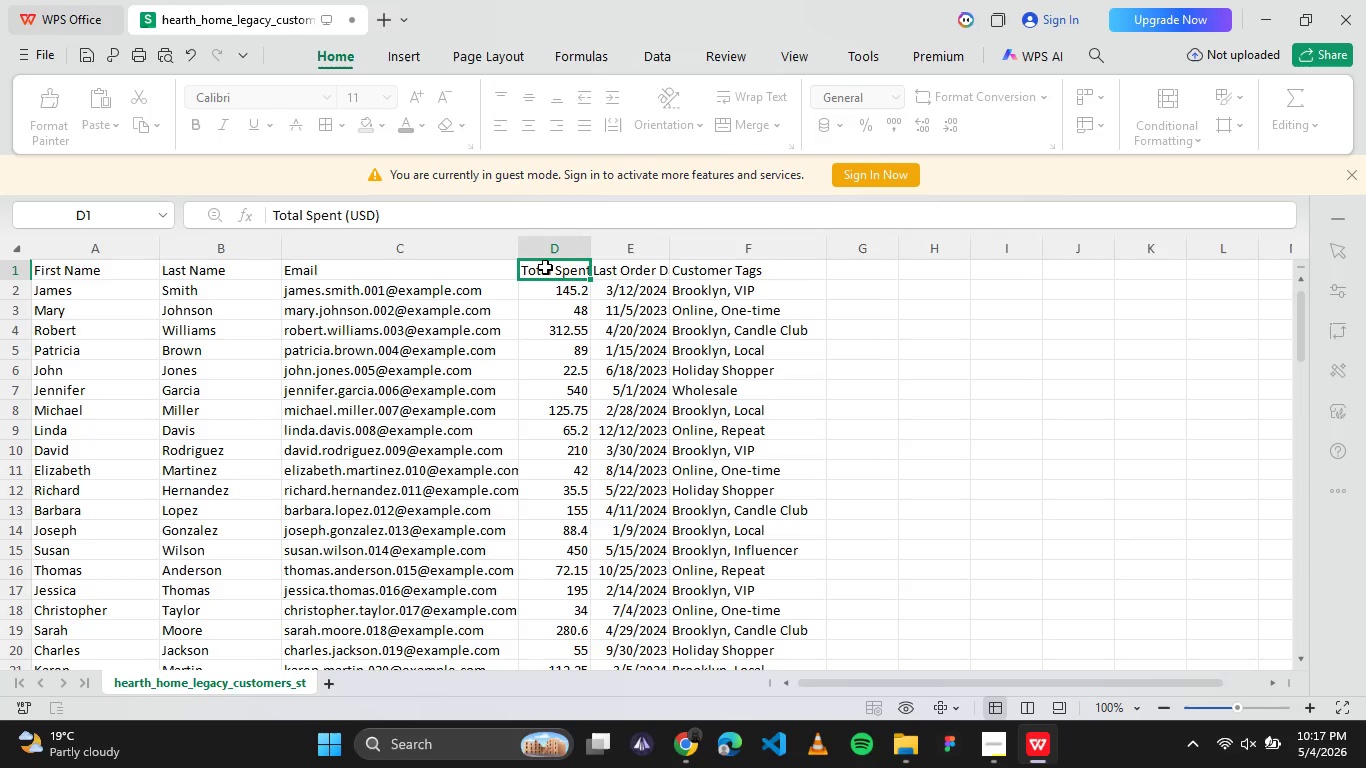 
left_click([621, 274])
 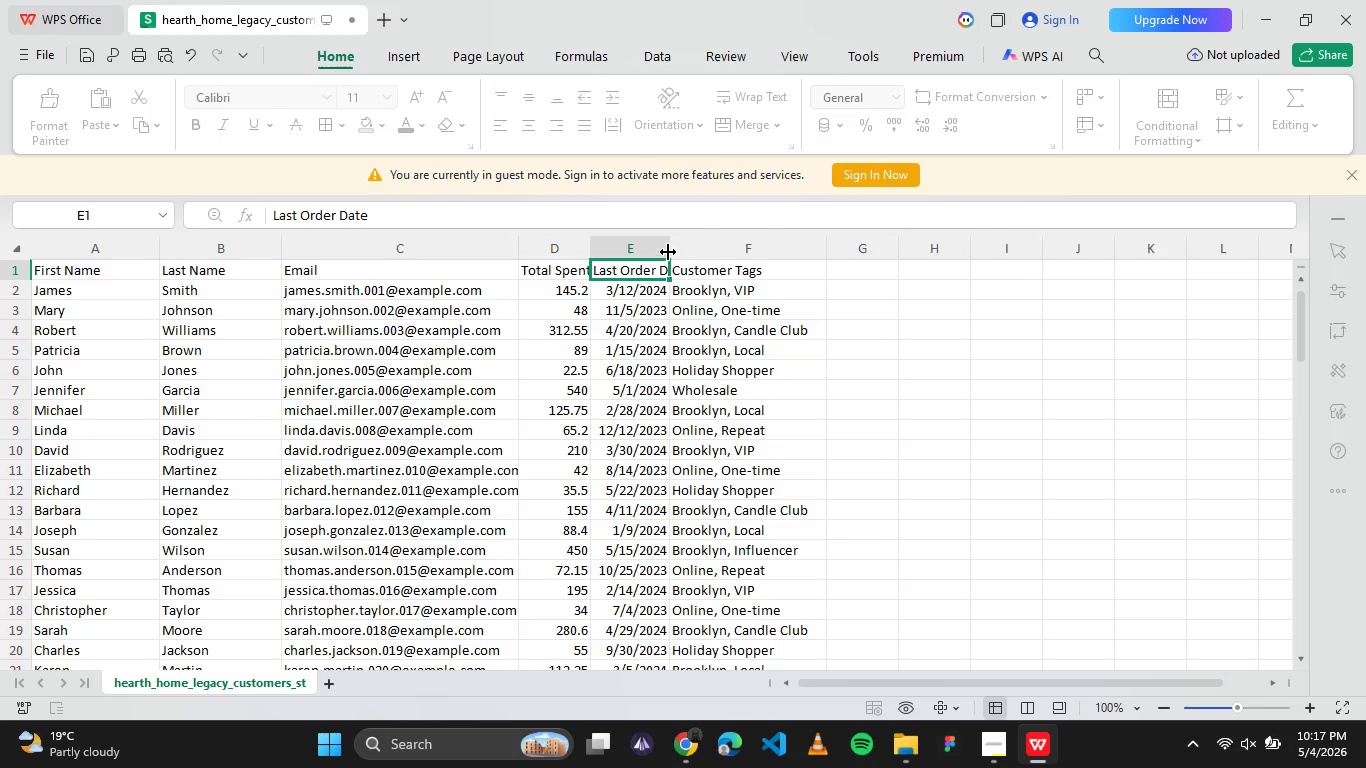 
left_click_drag(start_coordinate=[667, 249], to_coordinate=[745, 258])
 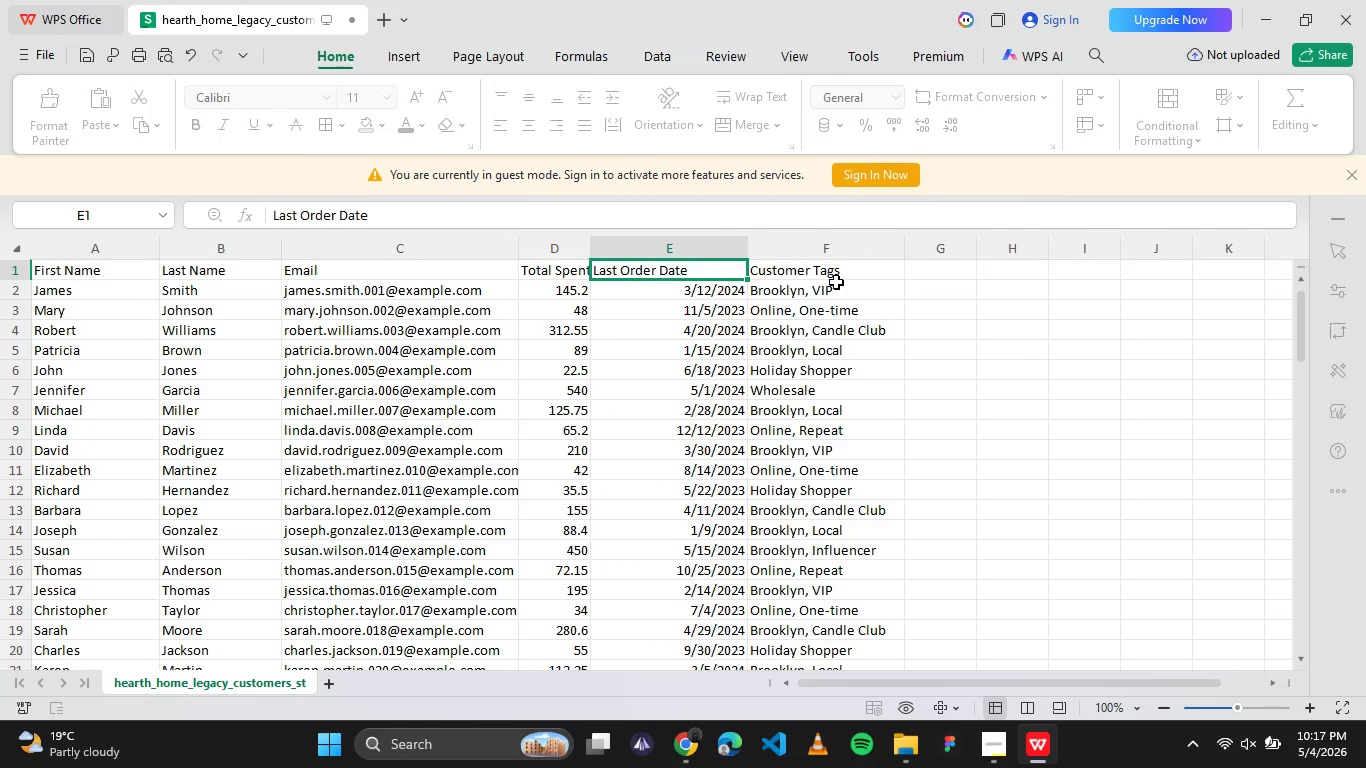 
left_click([836, 281])
 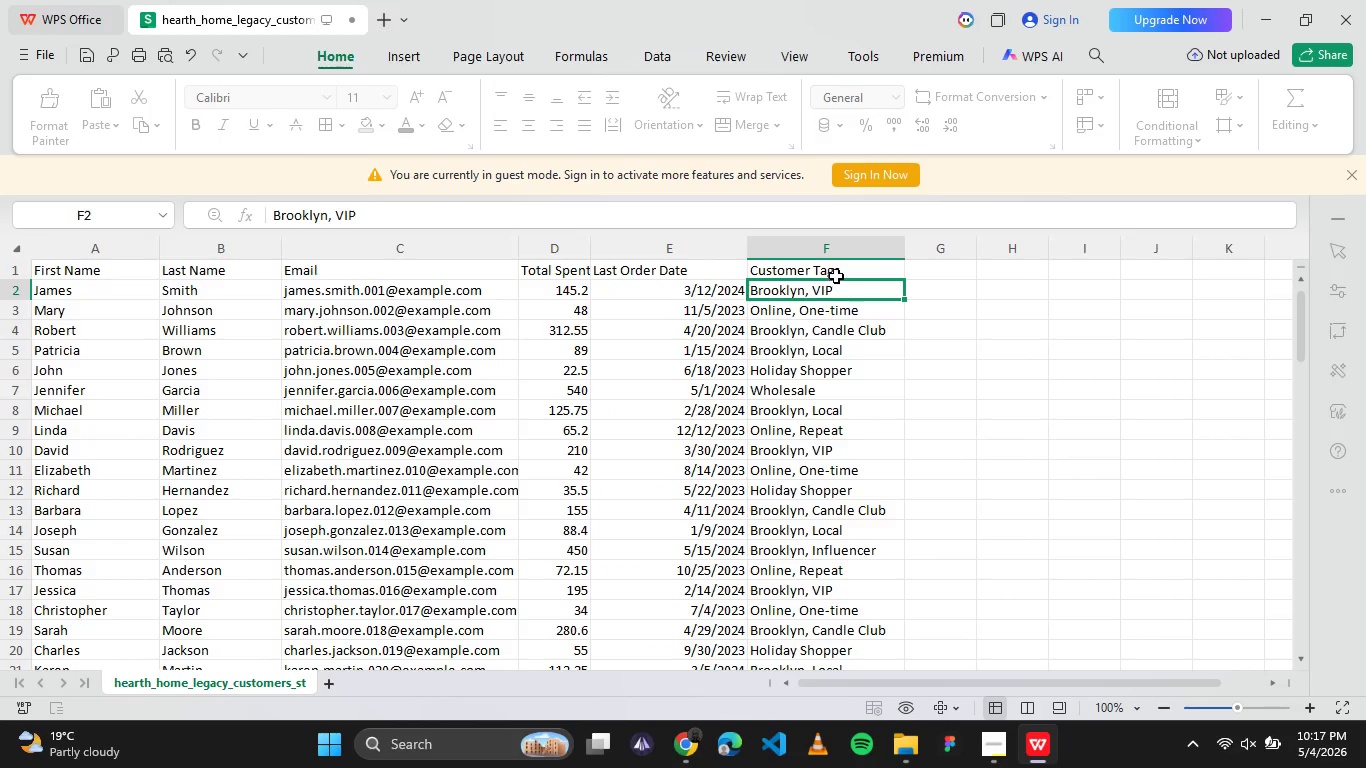 
left_click([836, 275])
 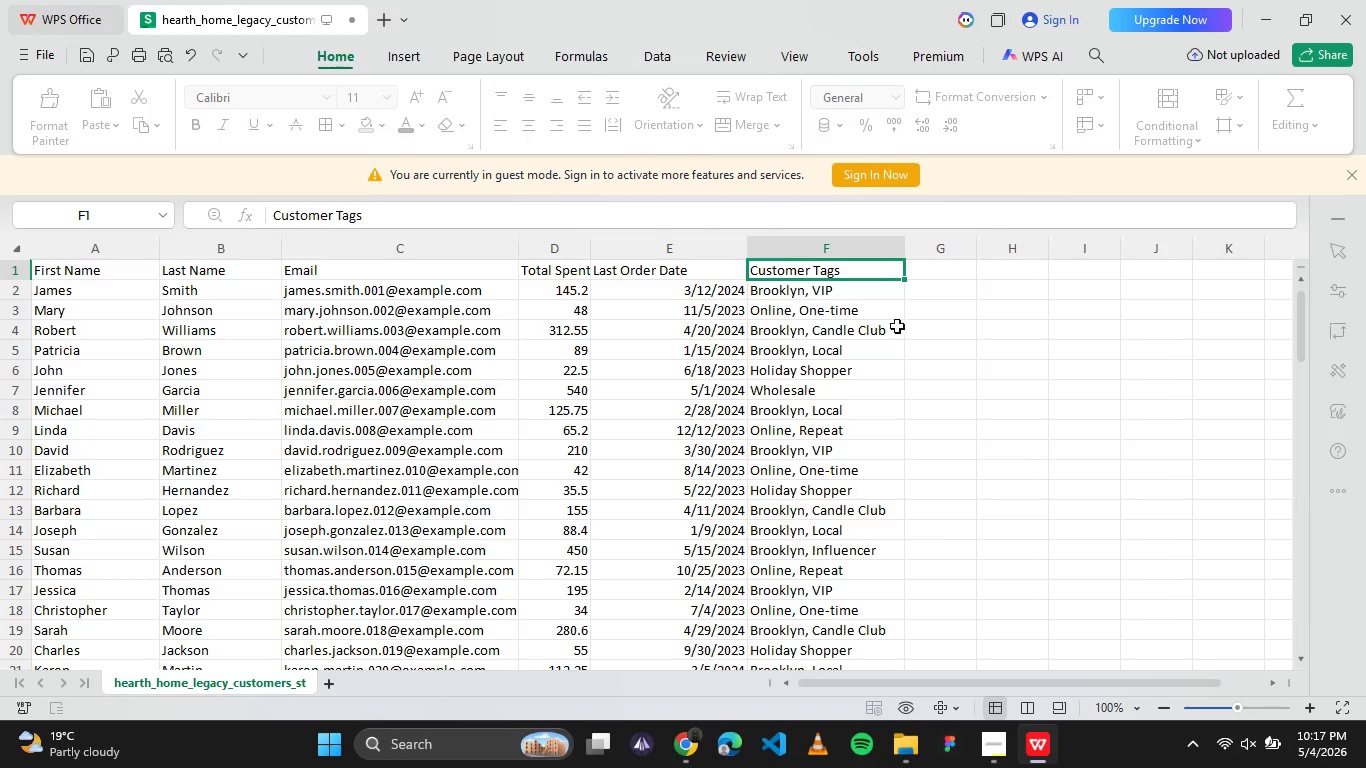 
double_click([803, 268])
 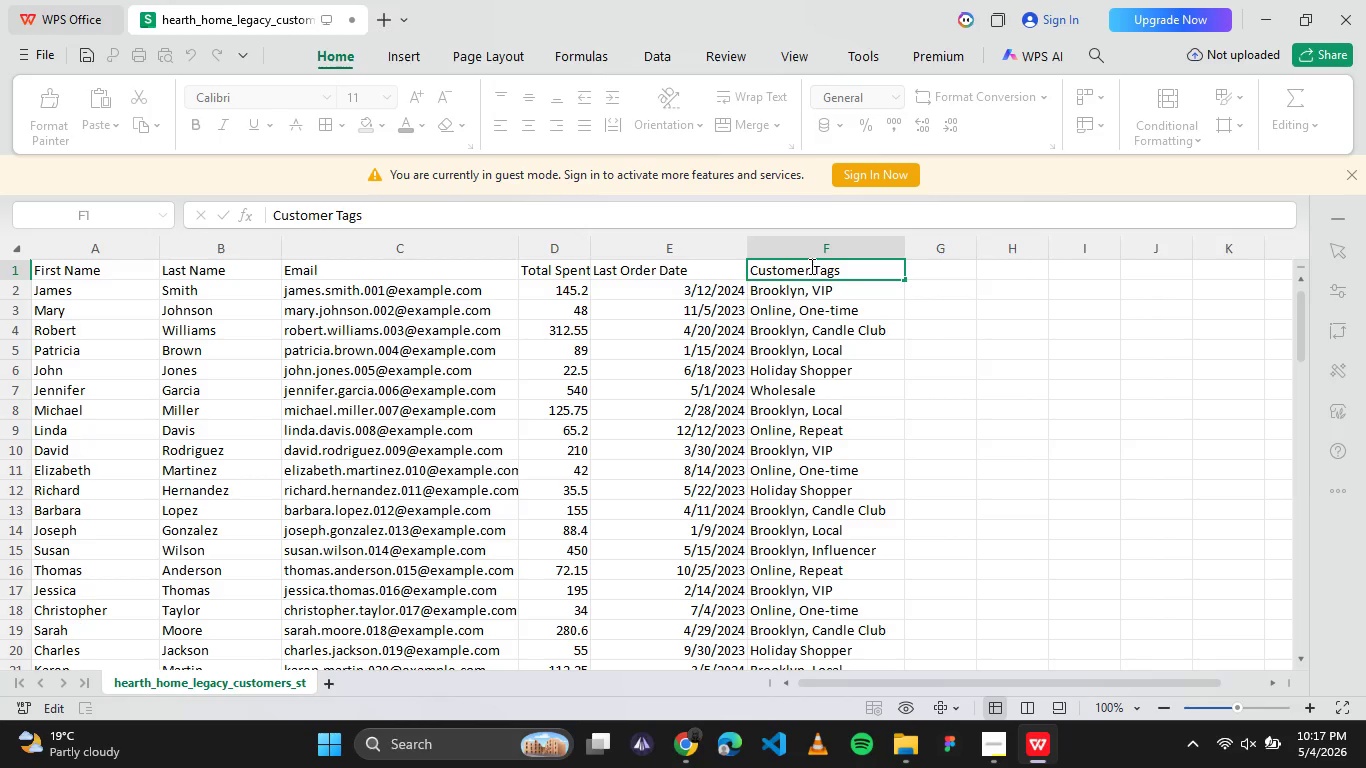 
left_click_drag(start_coordinate=[810, 266], to_coordinate=[758, 265])
 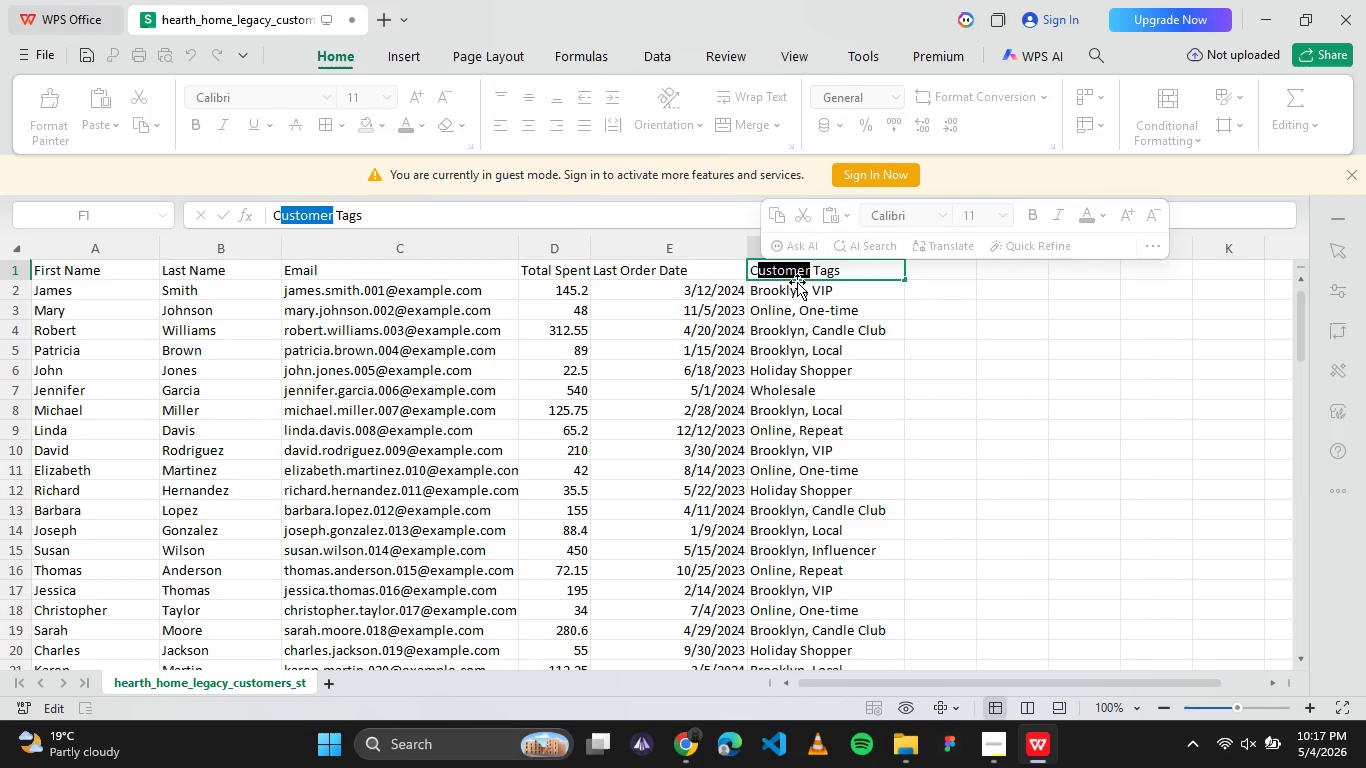 
key(Backspace)
 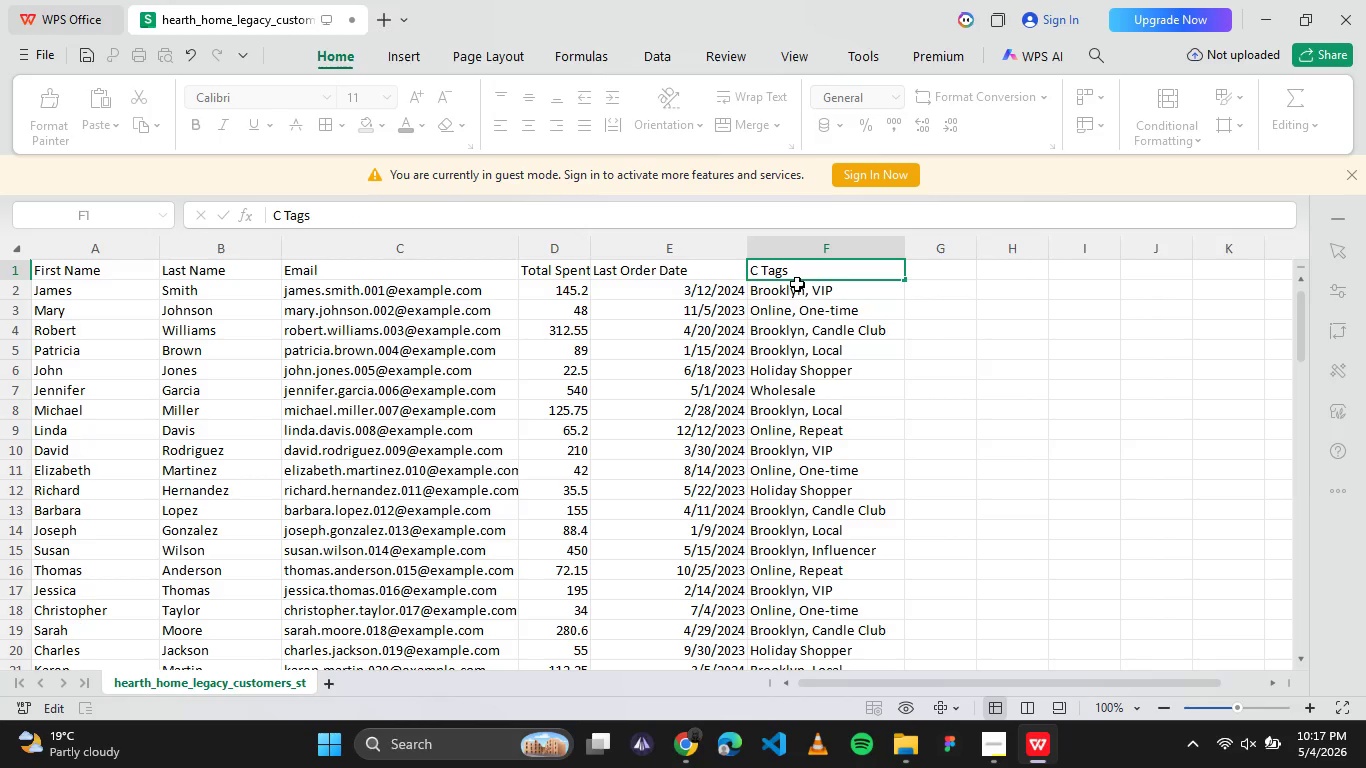 
key(ArrowRight)
 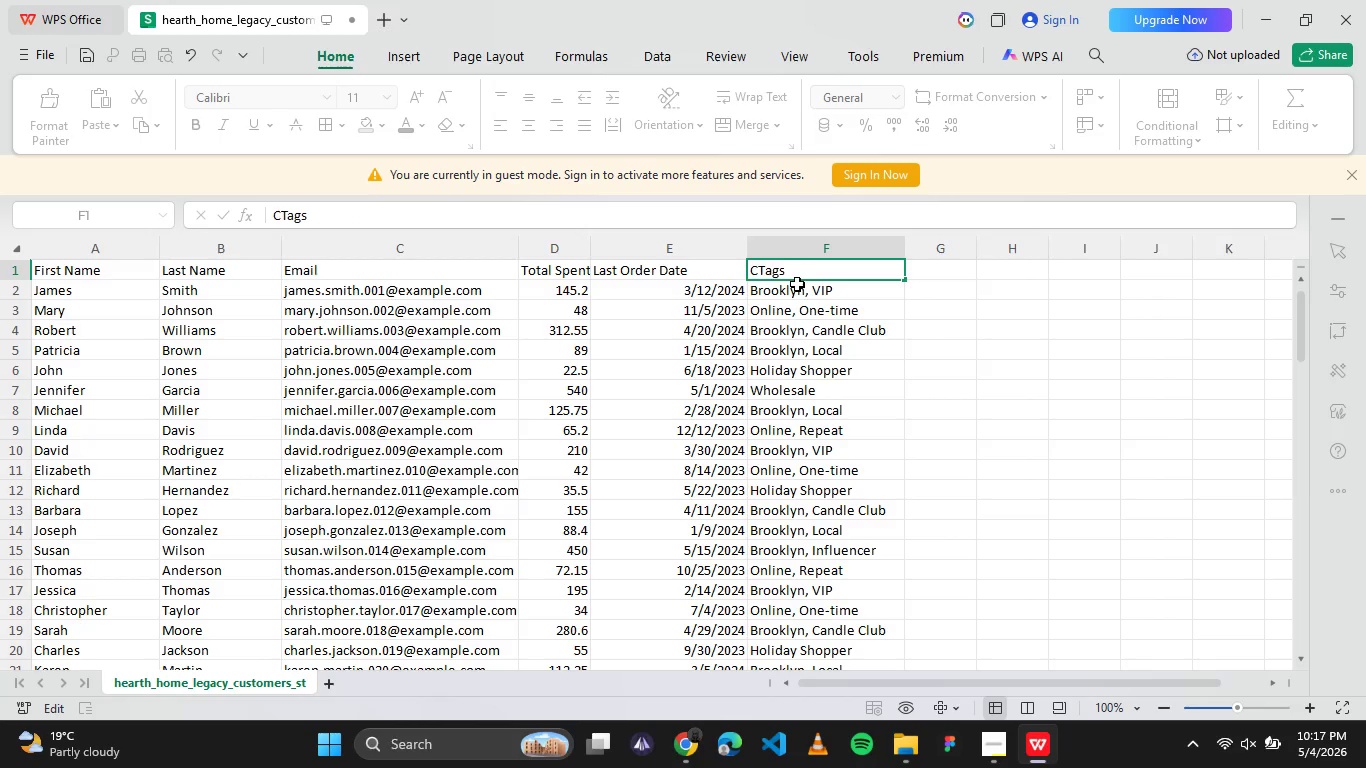 
key(Backspace)
 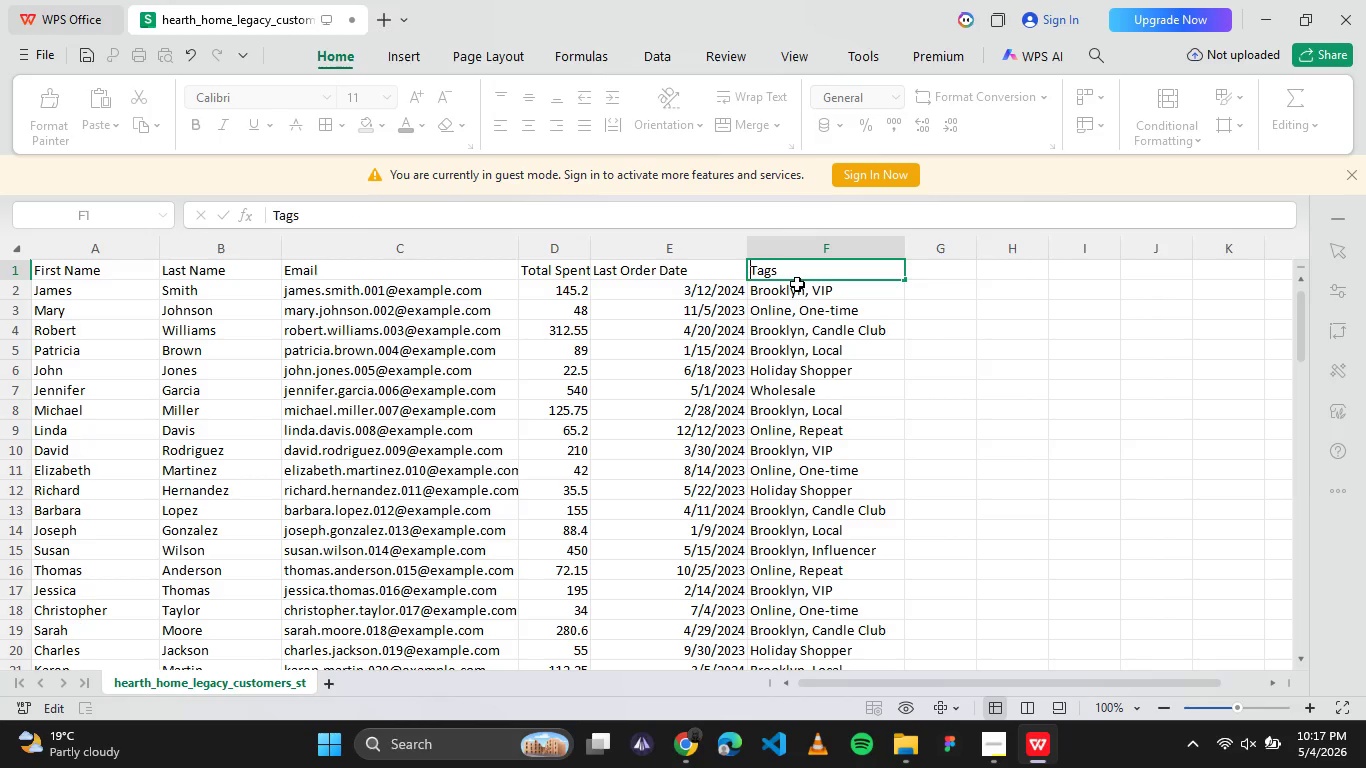 
key(Backspace)
 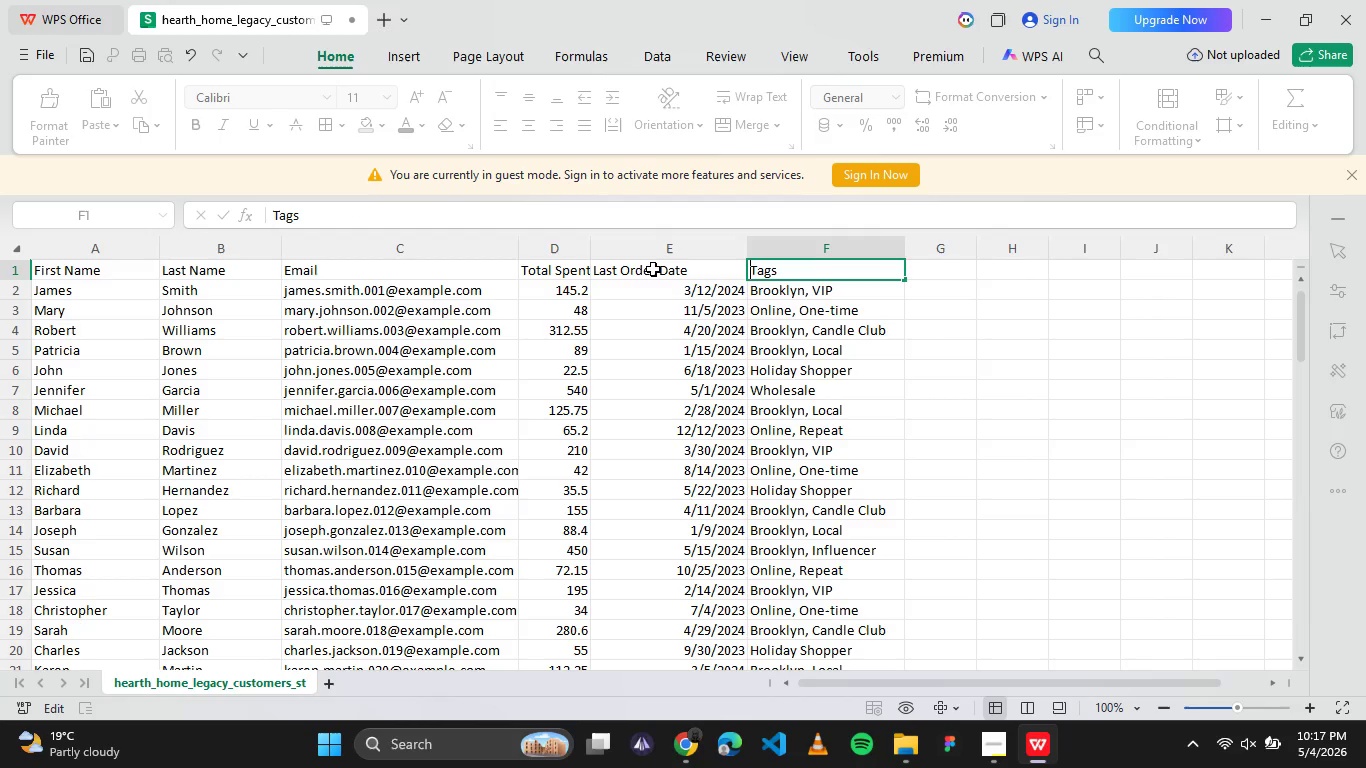 
left_click([653, 268])
 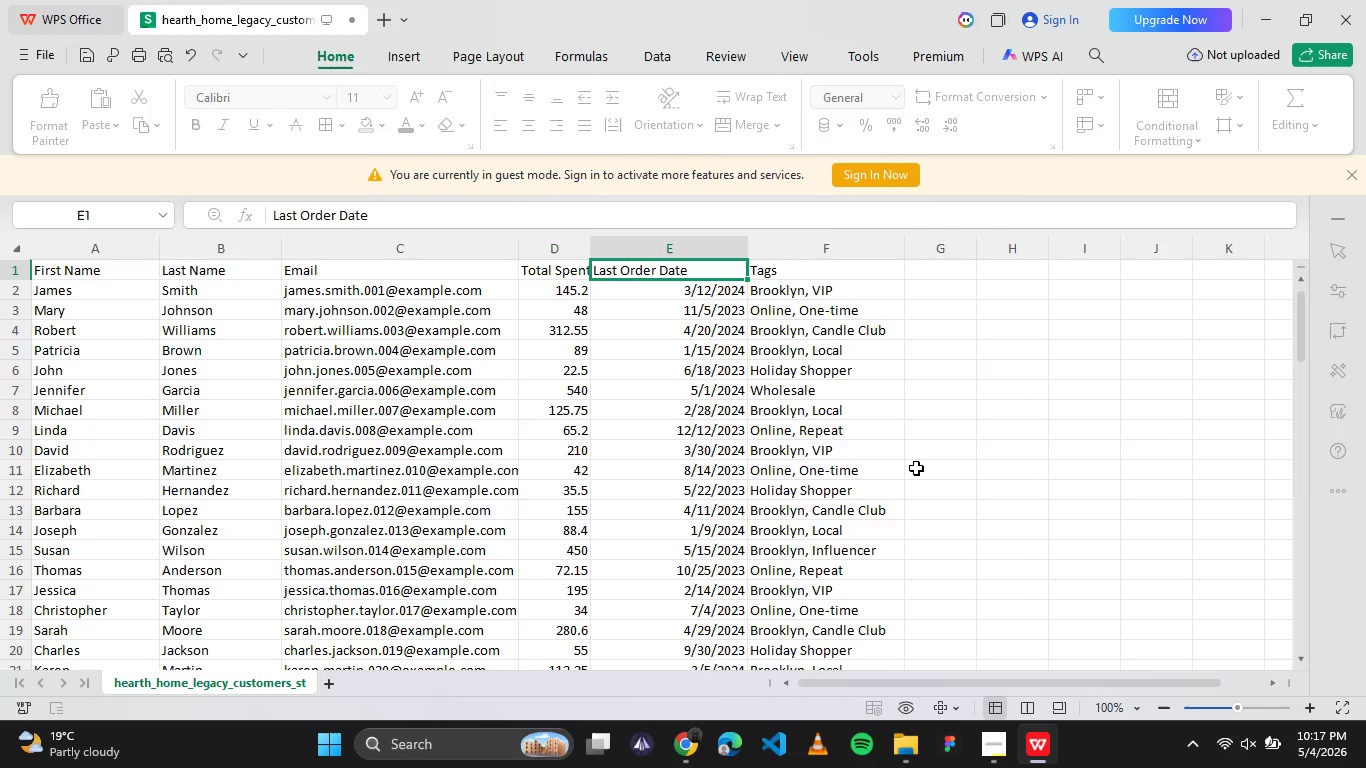 
wait(12.92)
 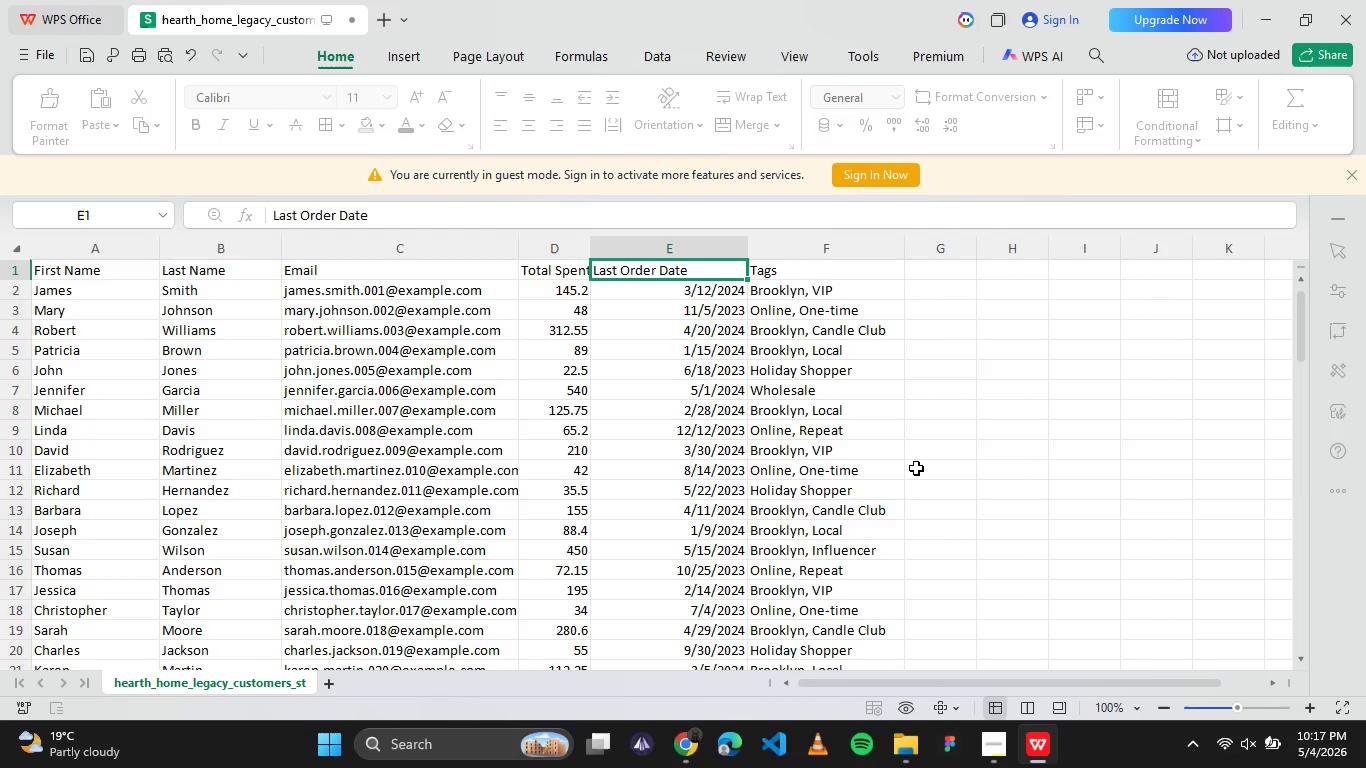 
left_click([683, 741])
 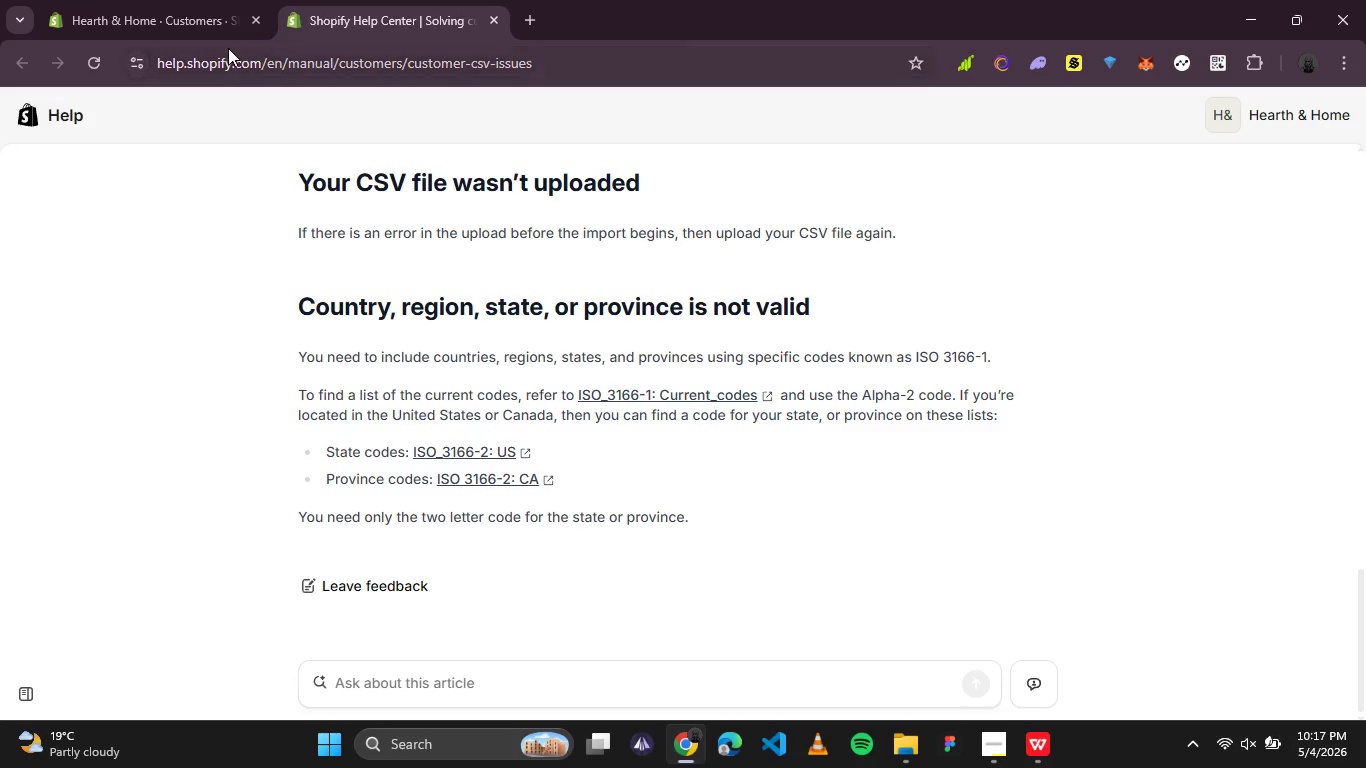 
left_click([200, 0])
 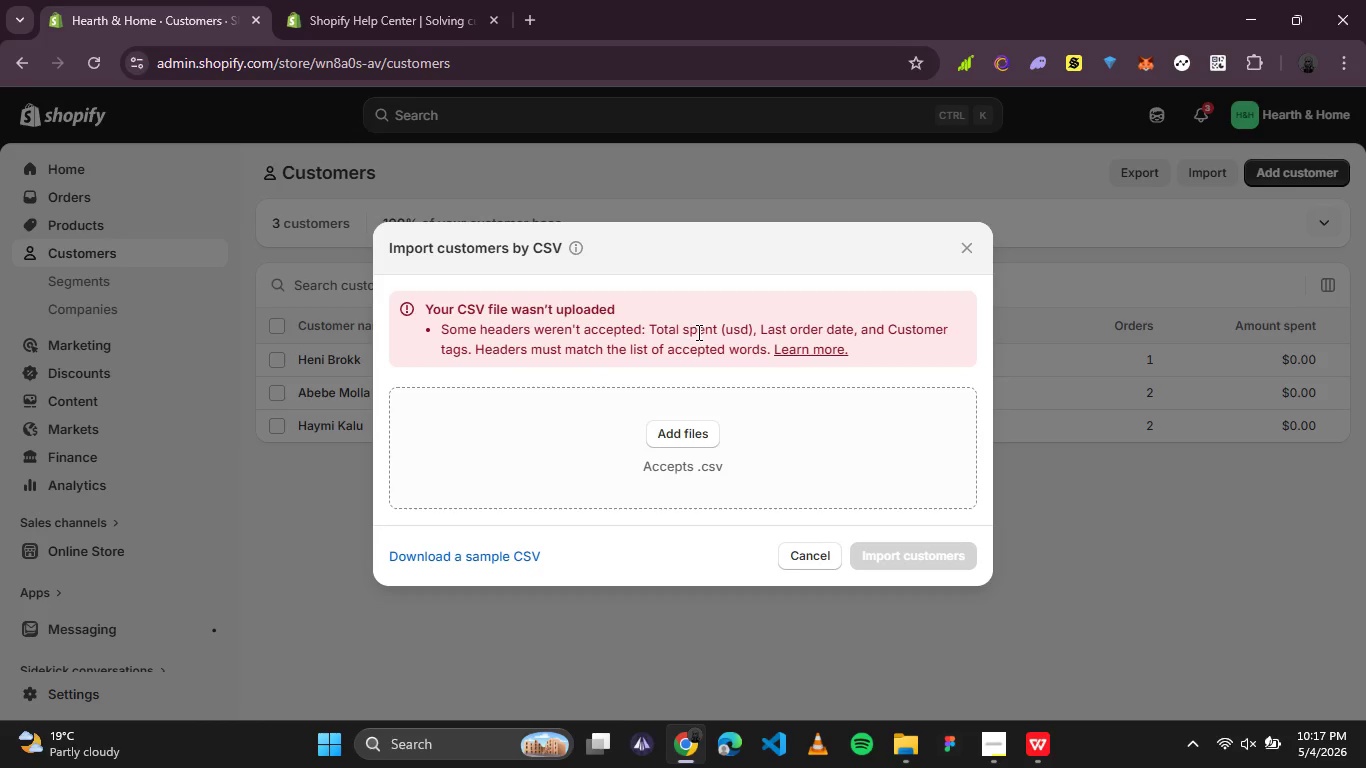 
mouse_move([976, 725])
 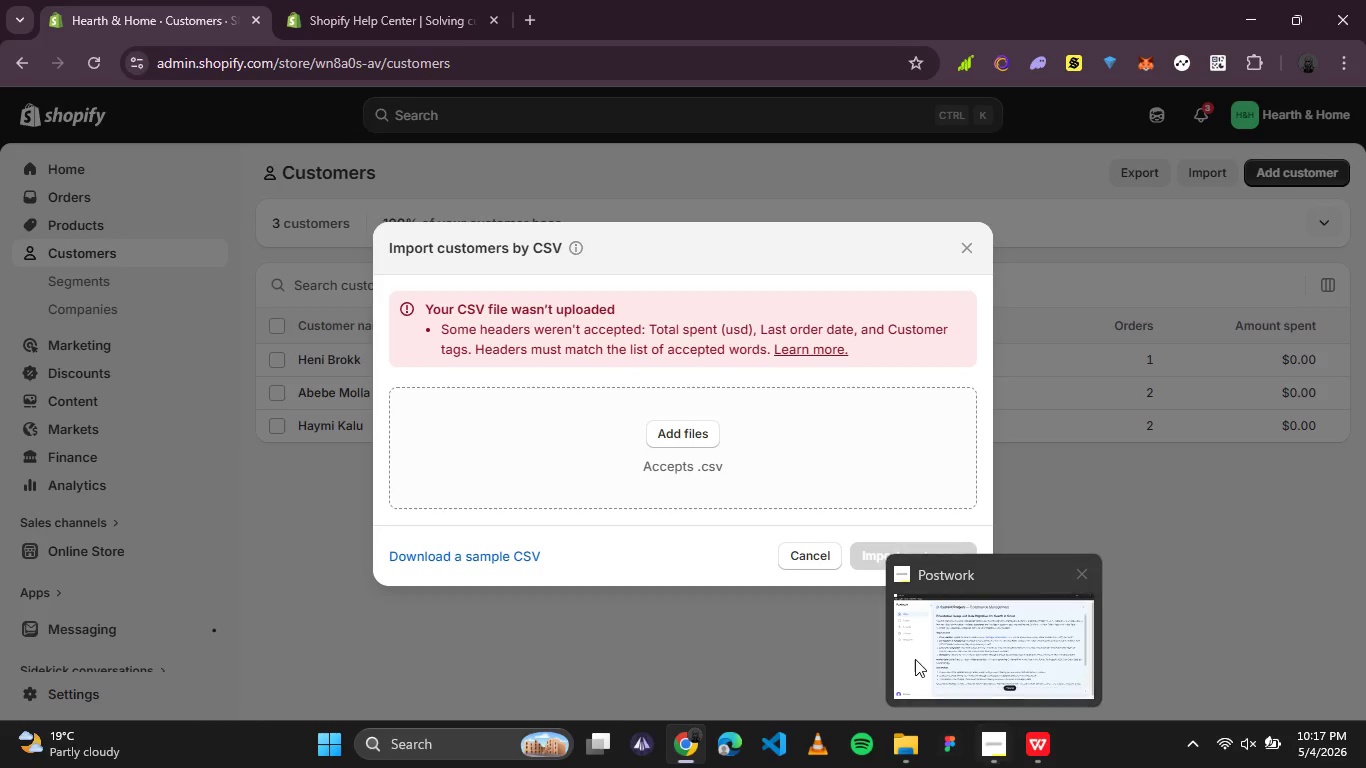 
mouse_move([930, 684])
 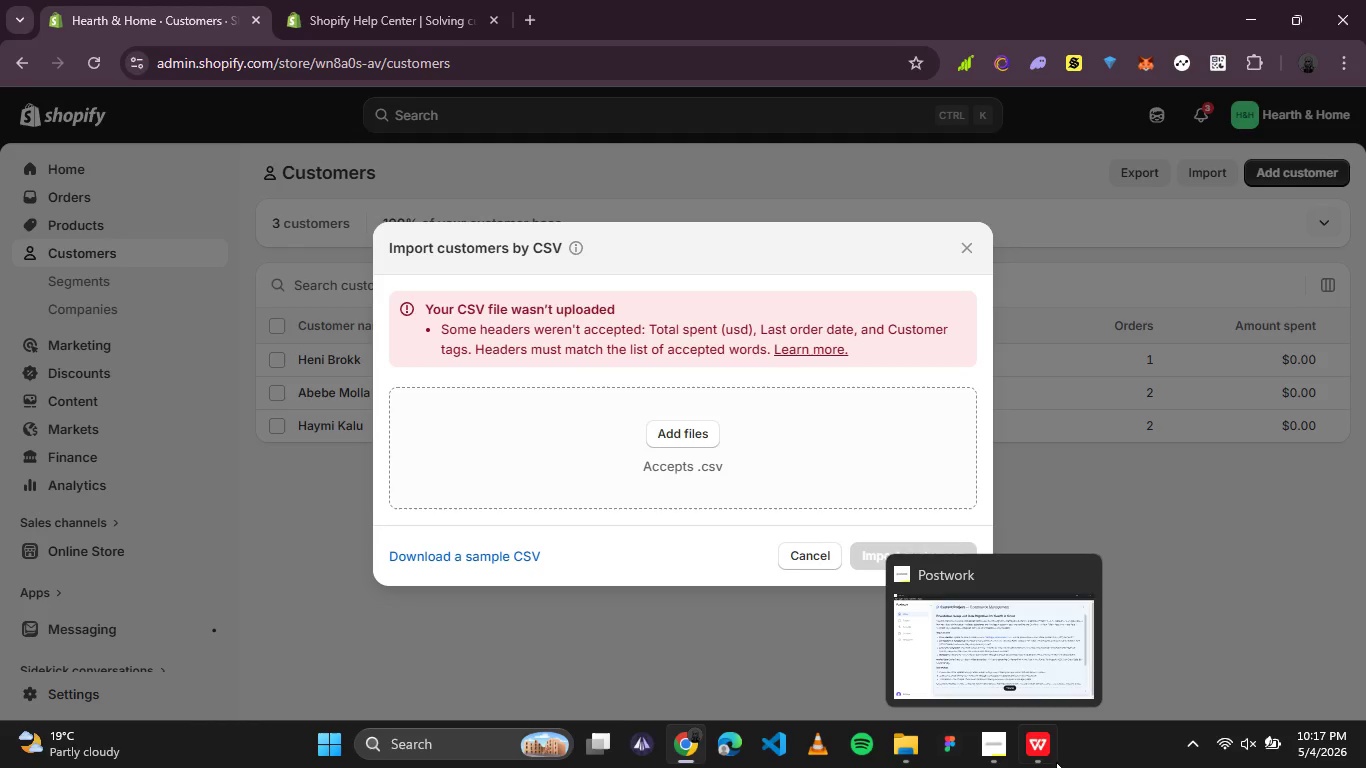 
left_click([1044, 761])
 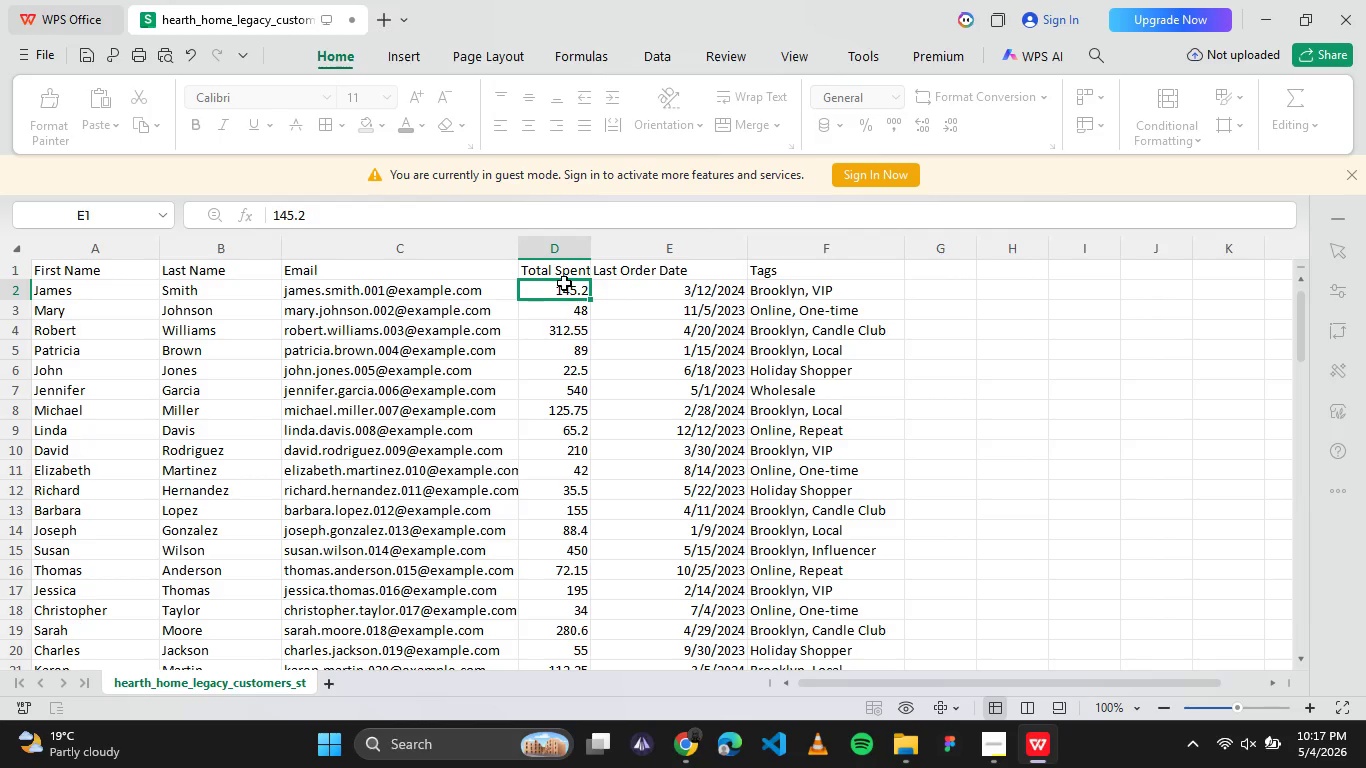 
double_click([572, 271])
 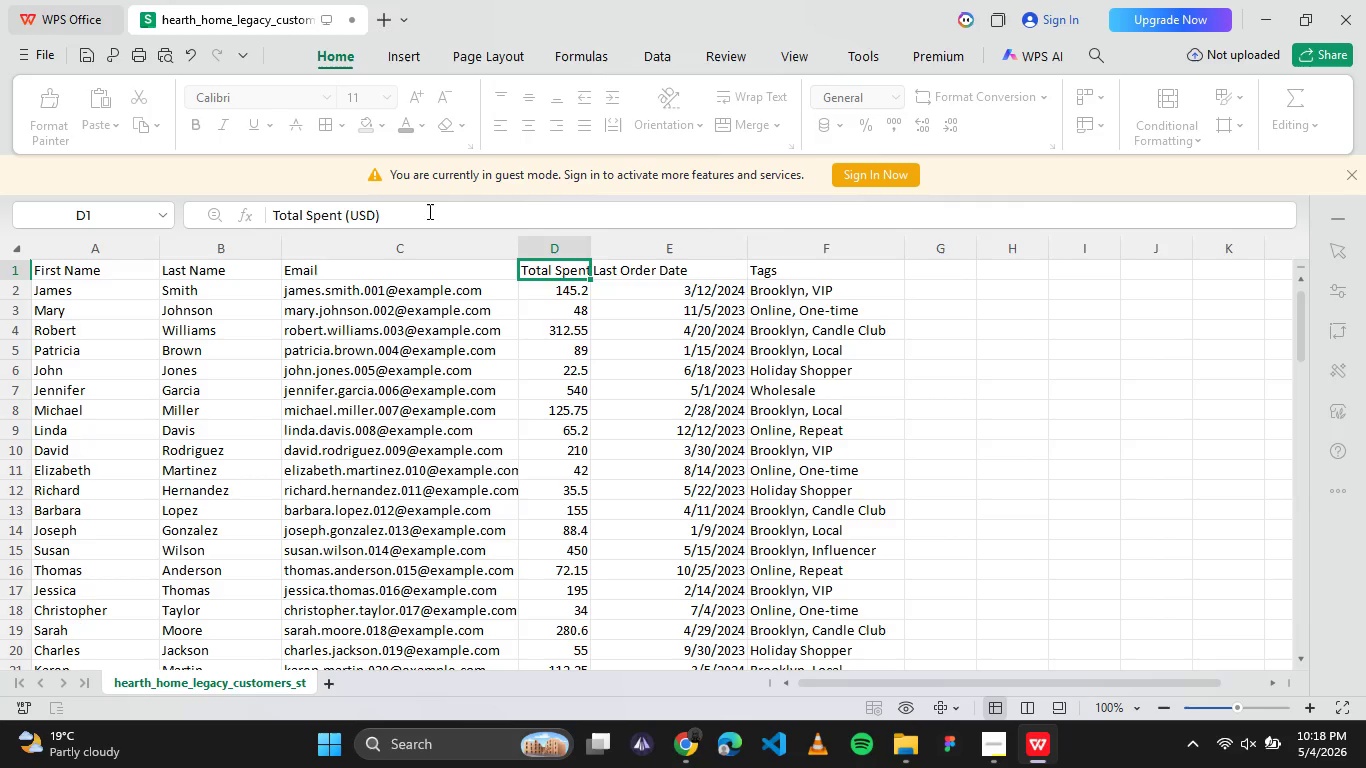 
left_click_drag(start_coordinate=[428, 211], to_coordinate=[344, 215])
 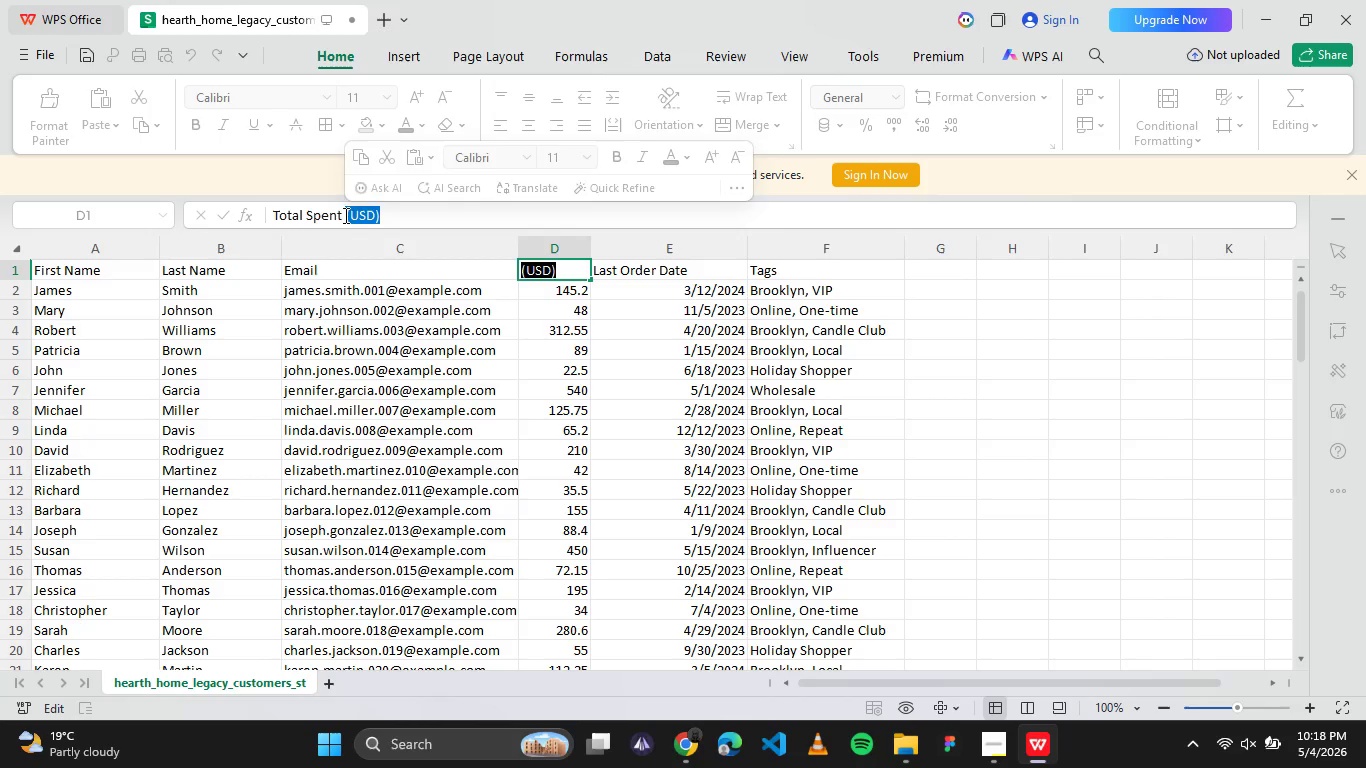 
key(Backspace)
 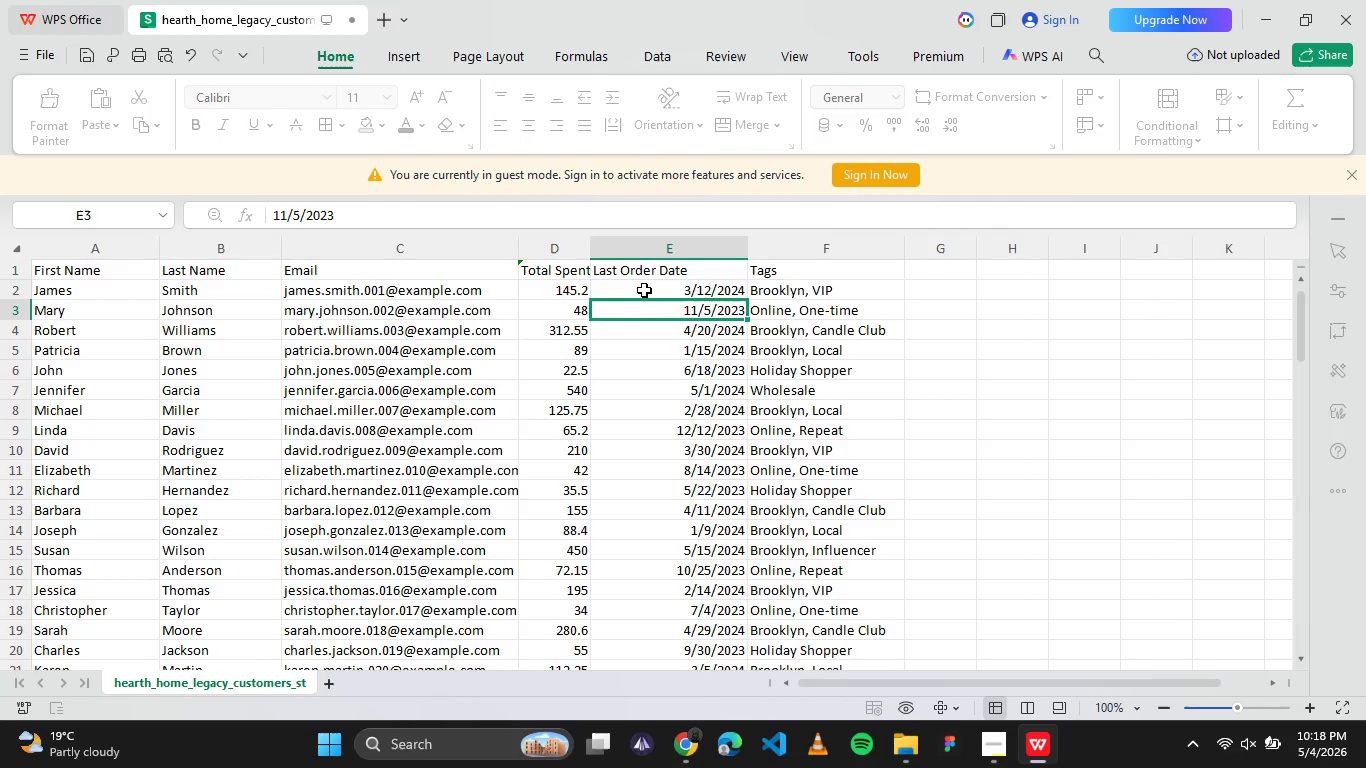 
left_click([643, 281])
 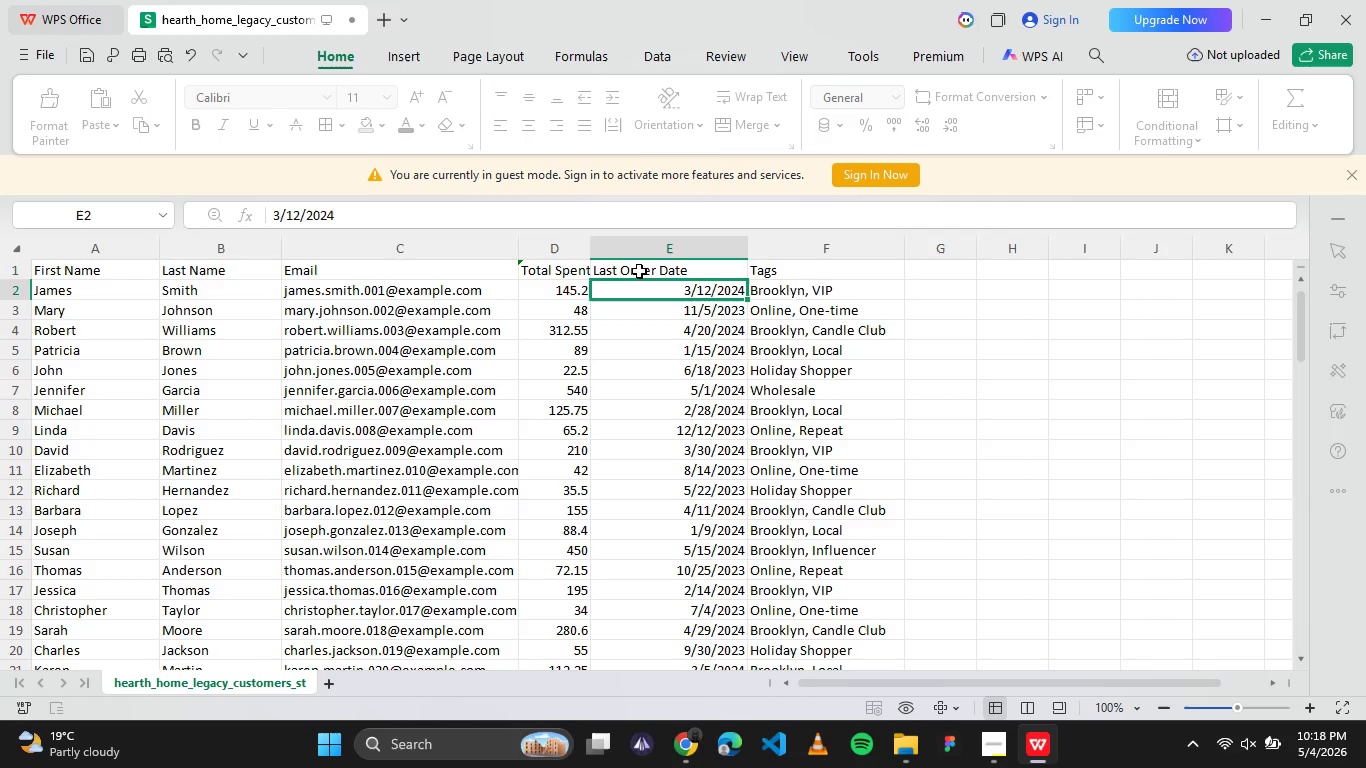 
left_click([640, 267])
 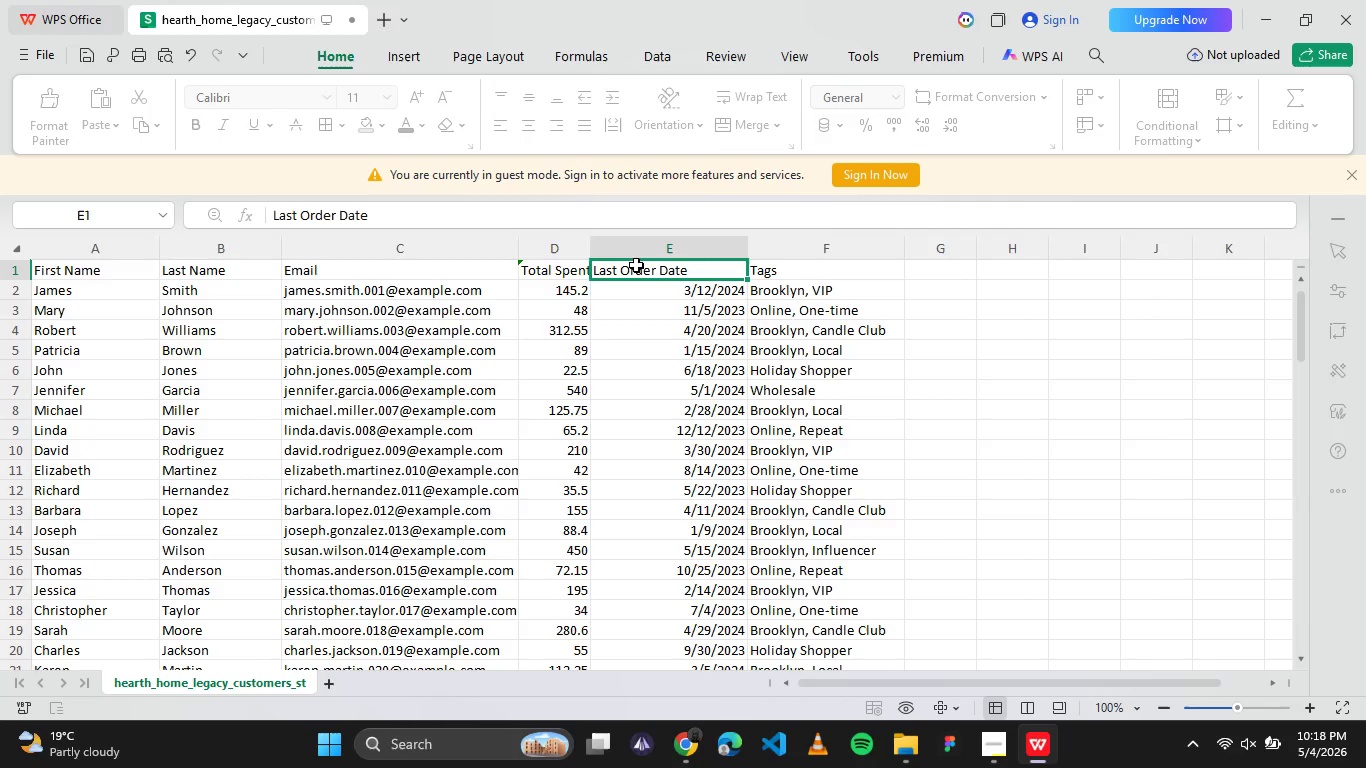 
wait(17.95)
 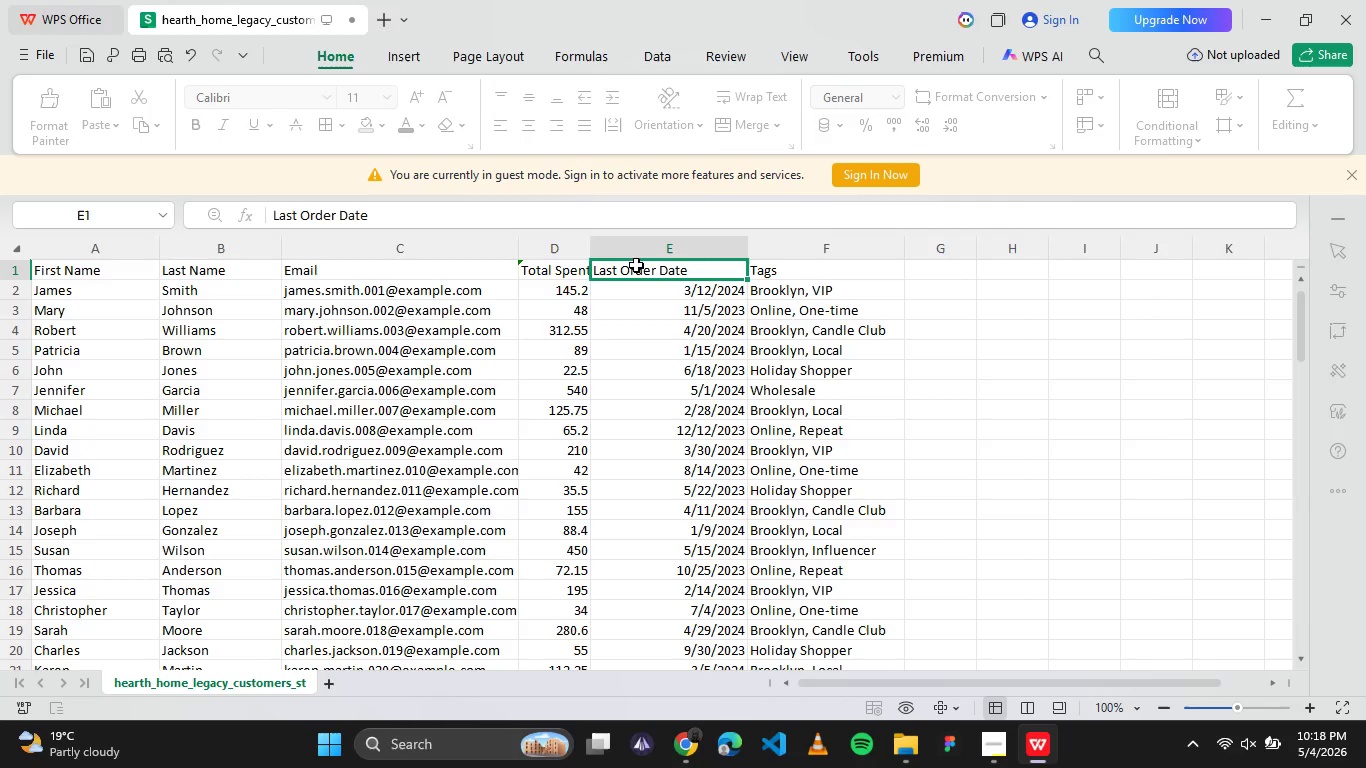 
left_click([690, 748])
 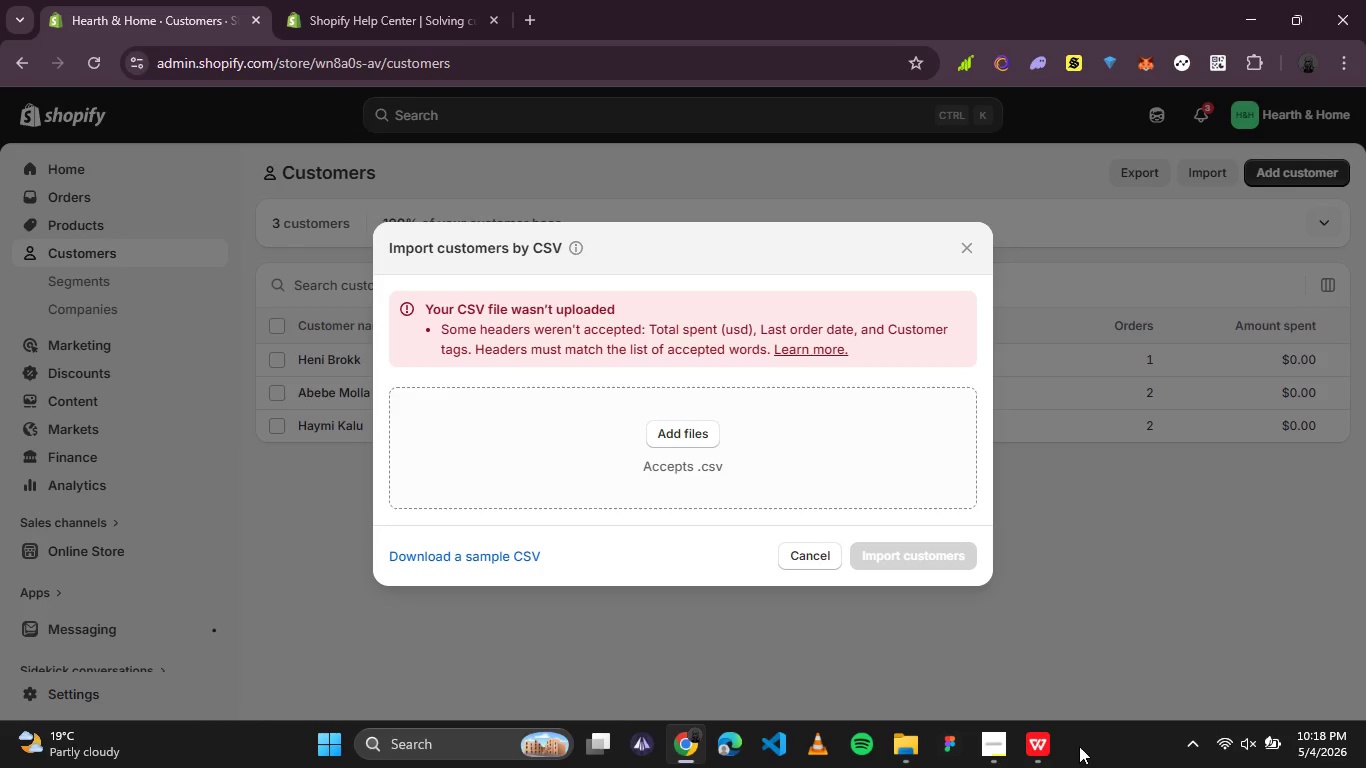 
left_click([1041, 751])
 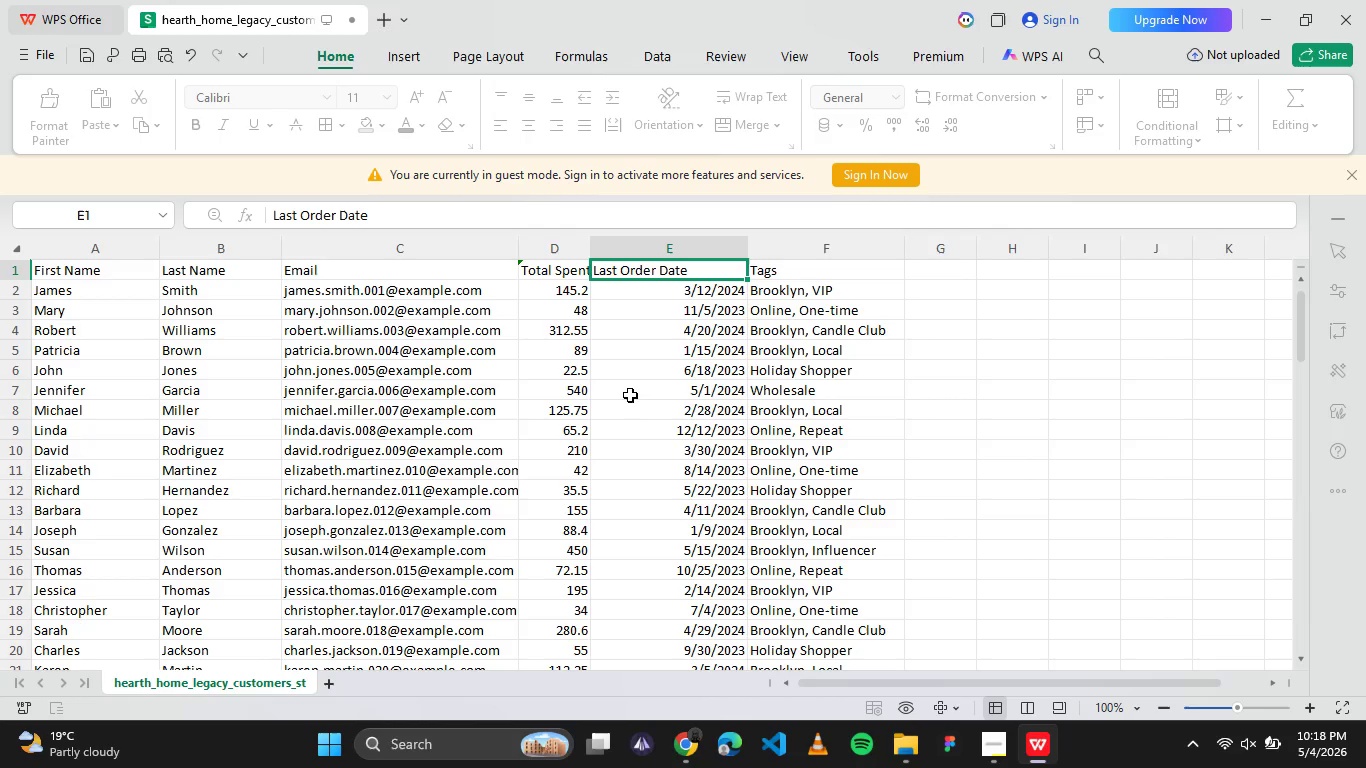 
wait(14.75)
 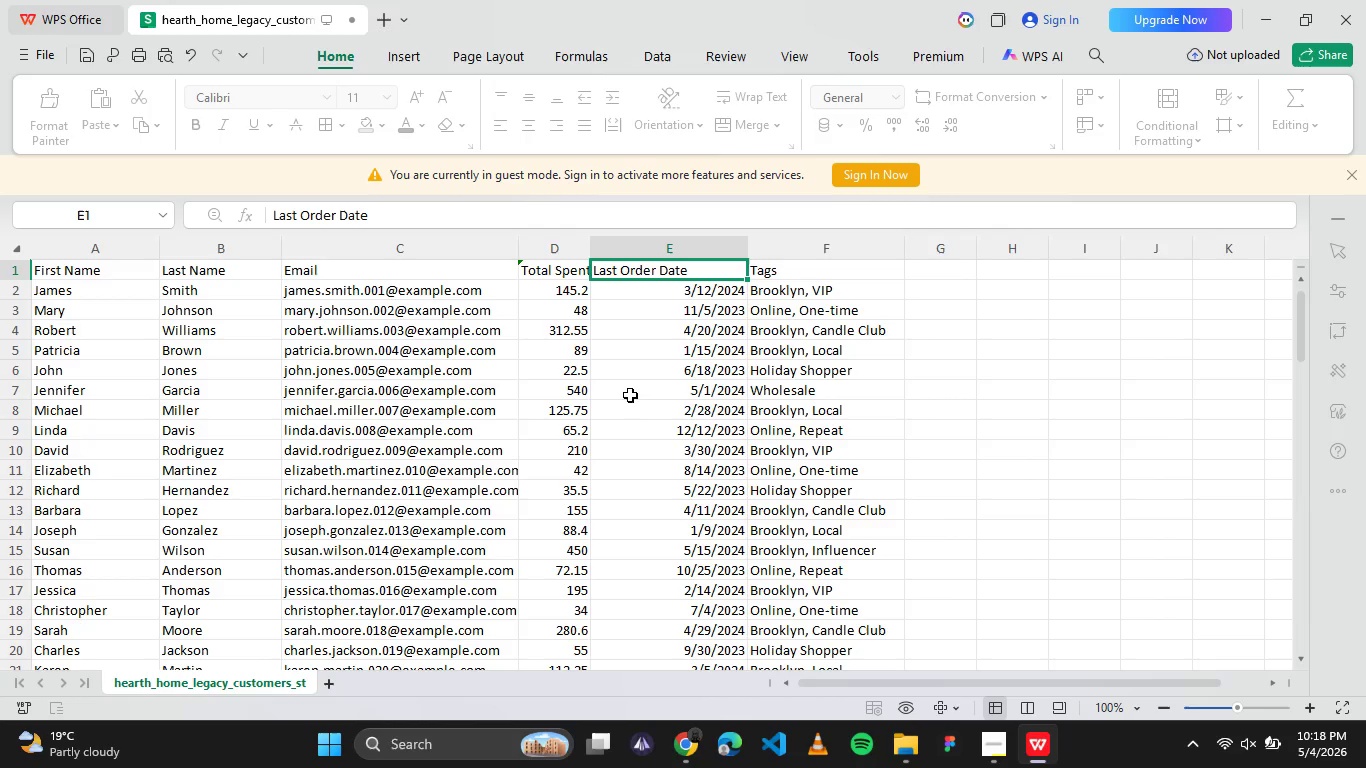 
left_click([700, 754])
 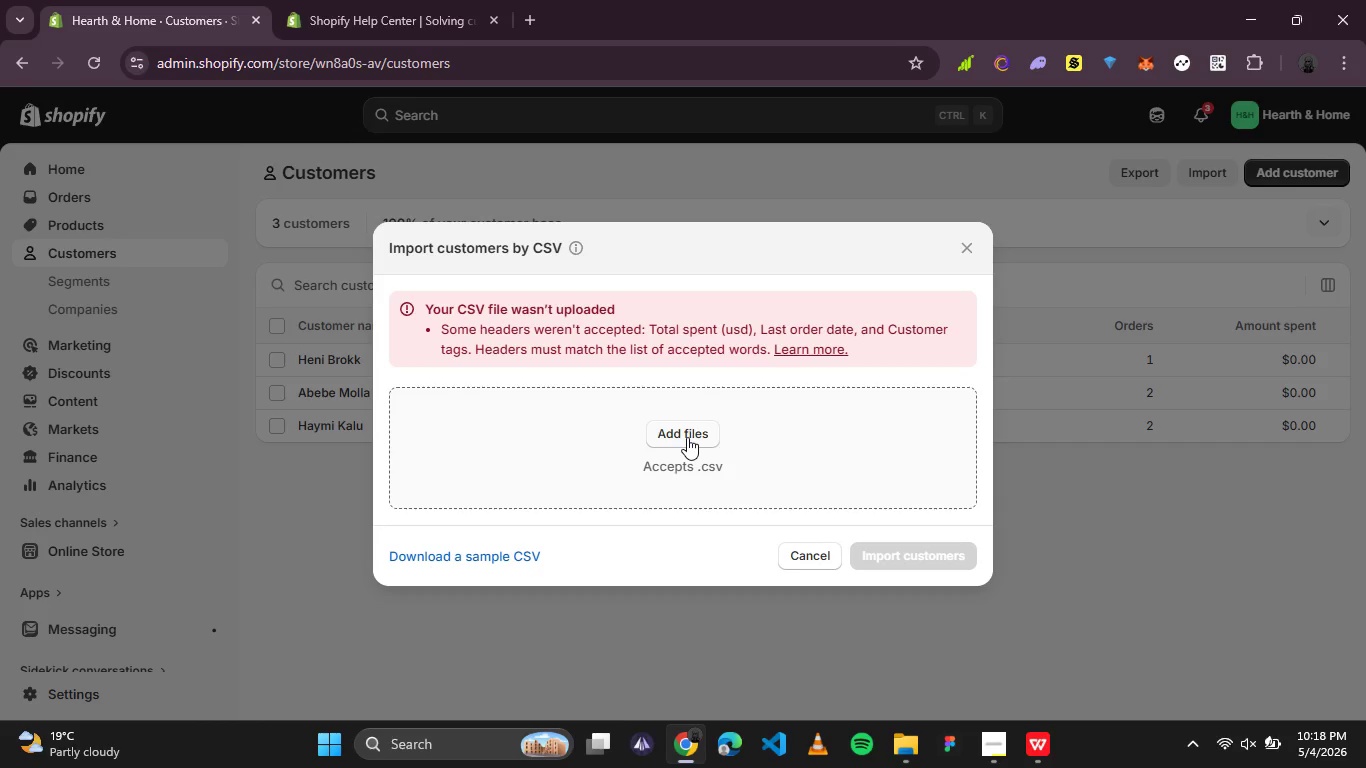 
left_click([1030, 751])
 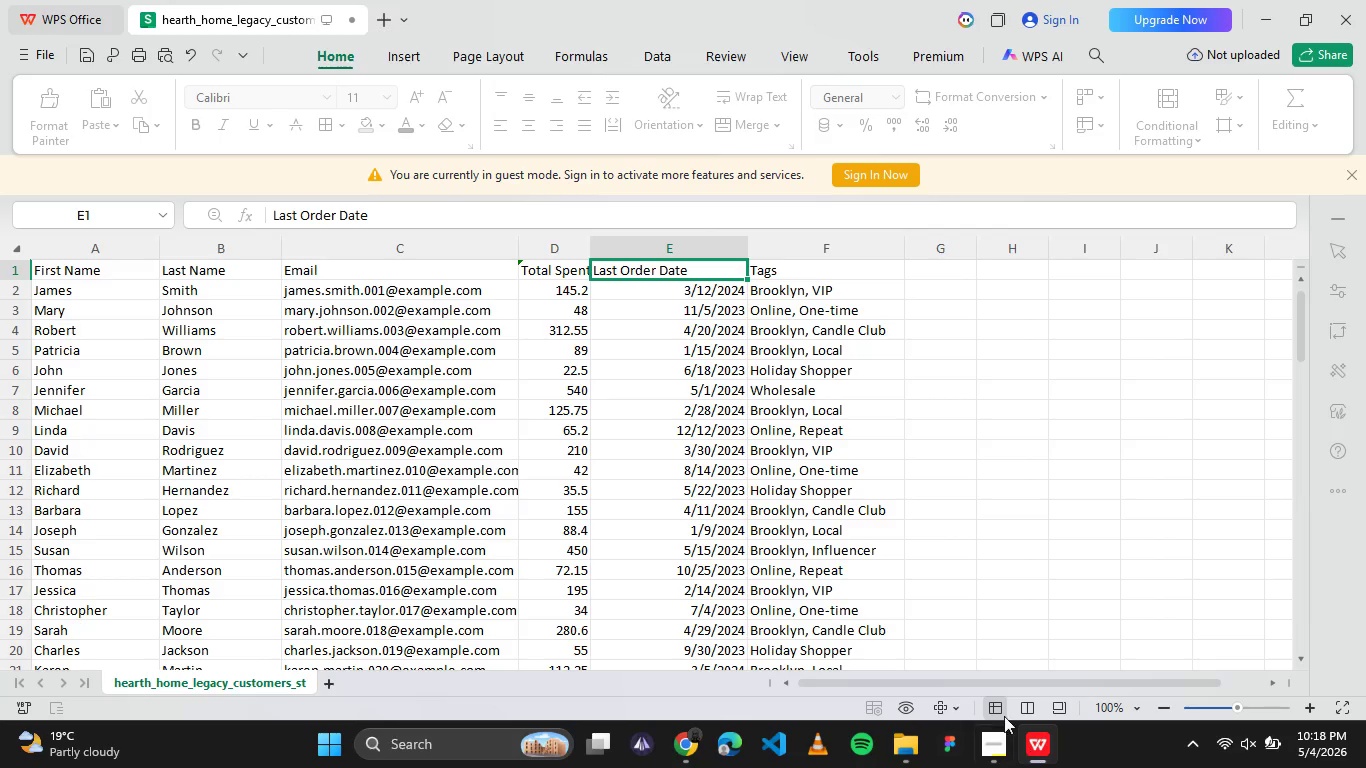 
left_click([741, 465])
 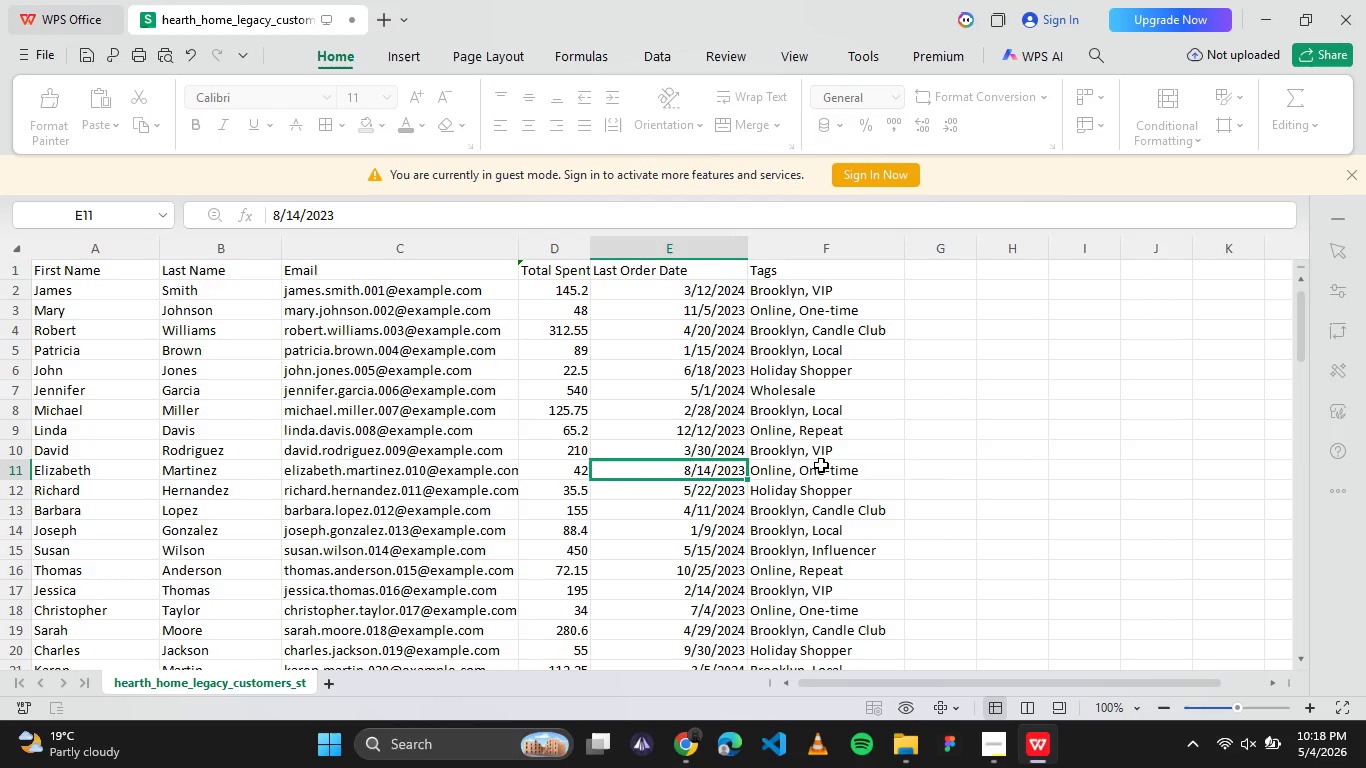 
left_click([828, 463])
 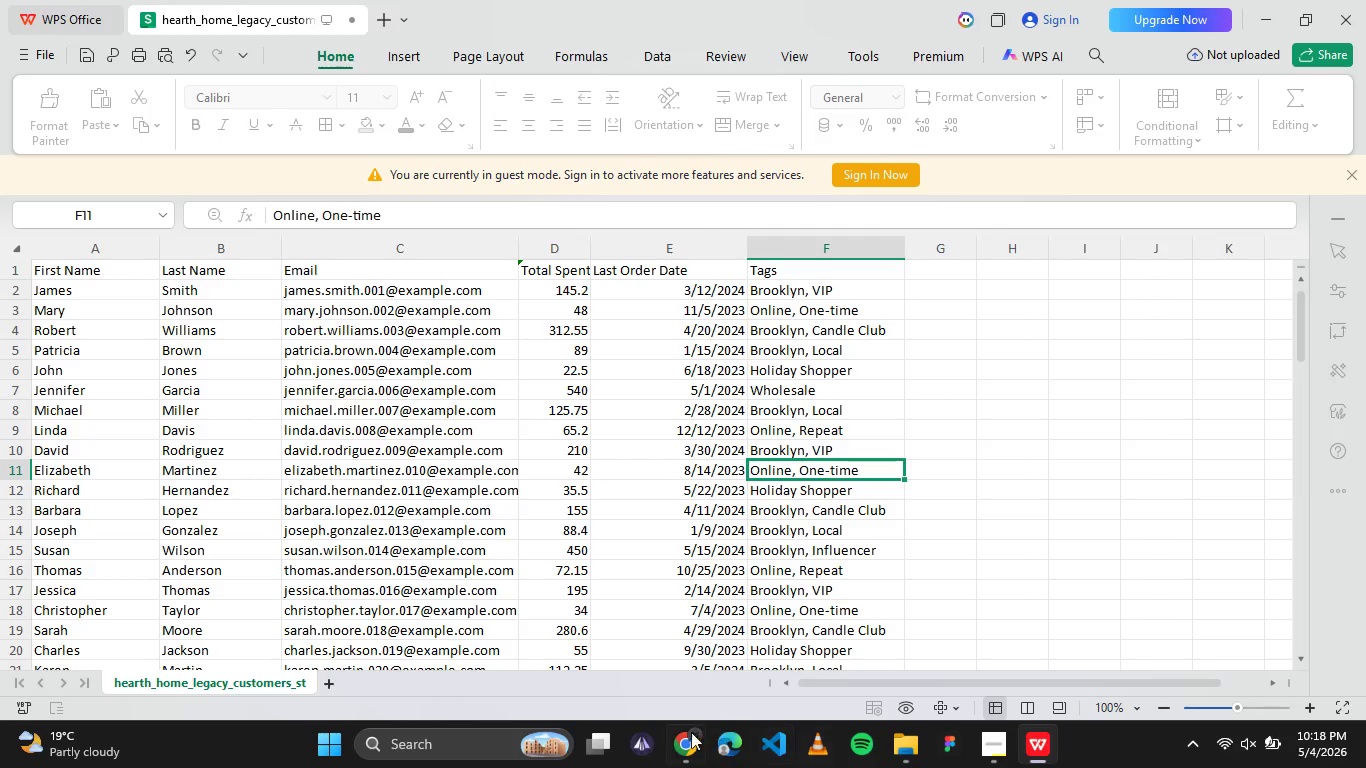 
left_click([684, 744])
 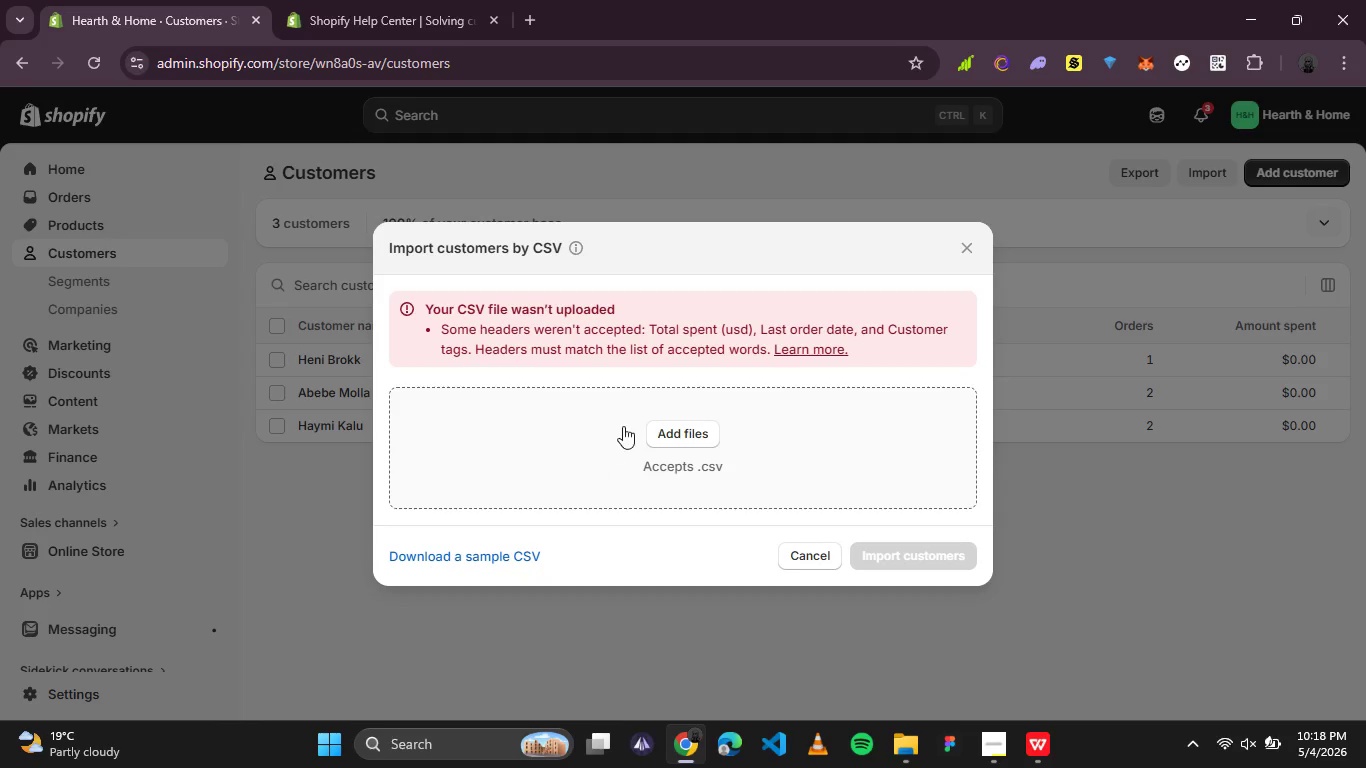 
left_click([631, 401])
 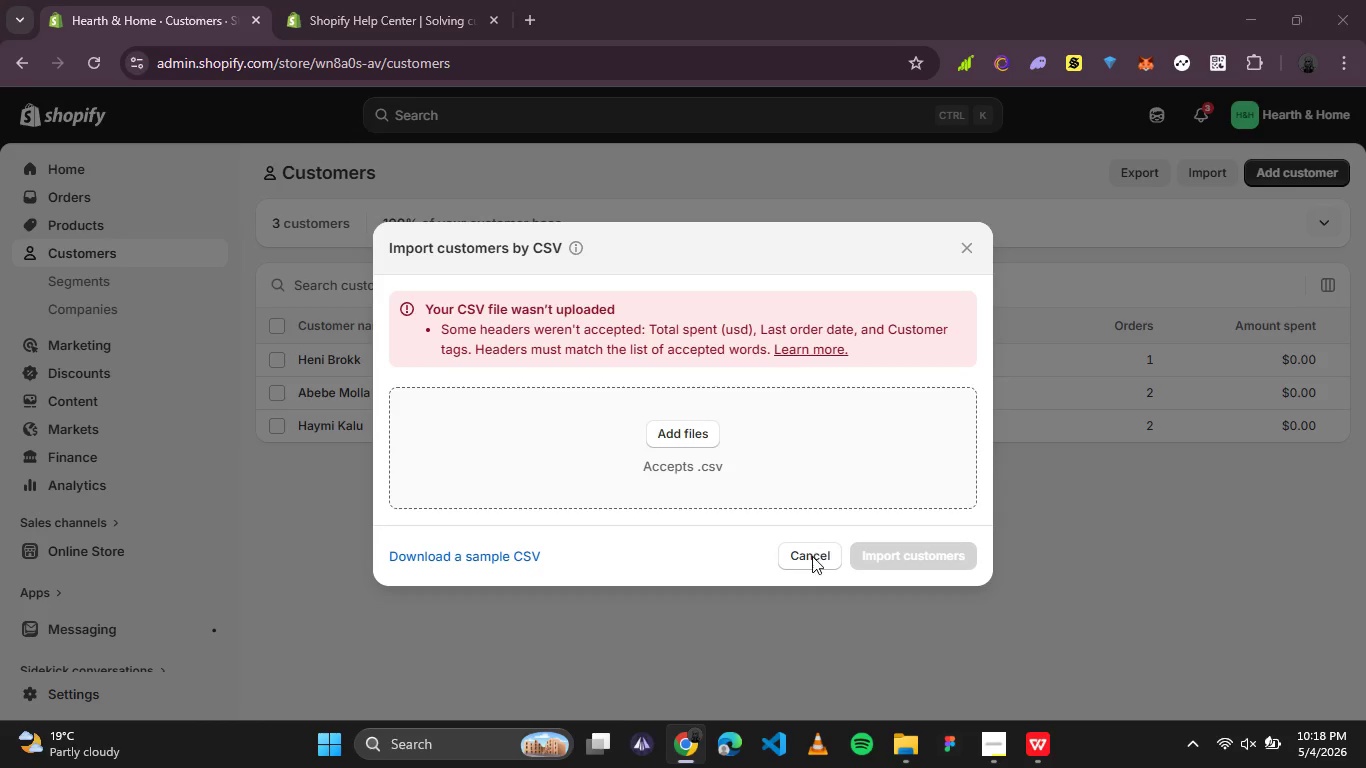 
left_click([812, 556])
 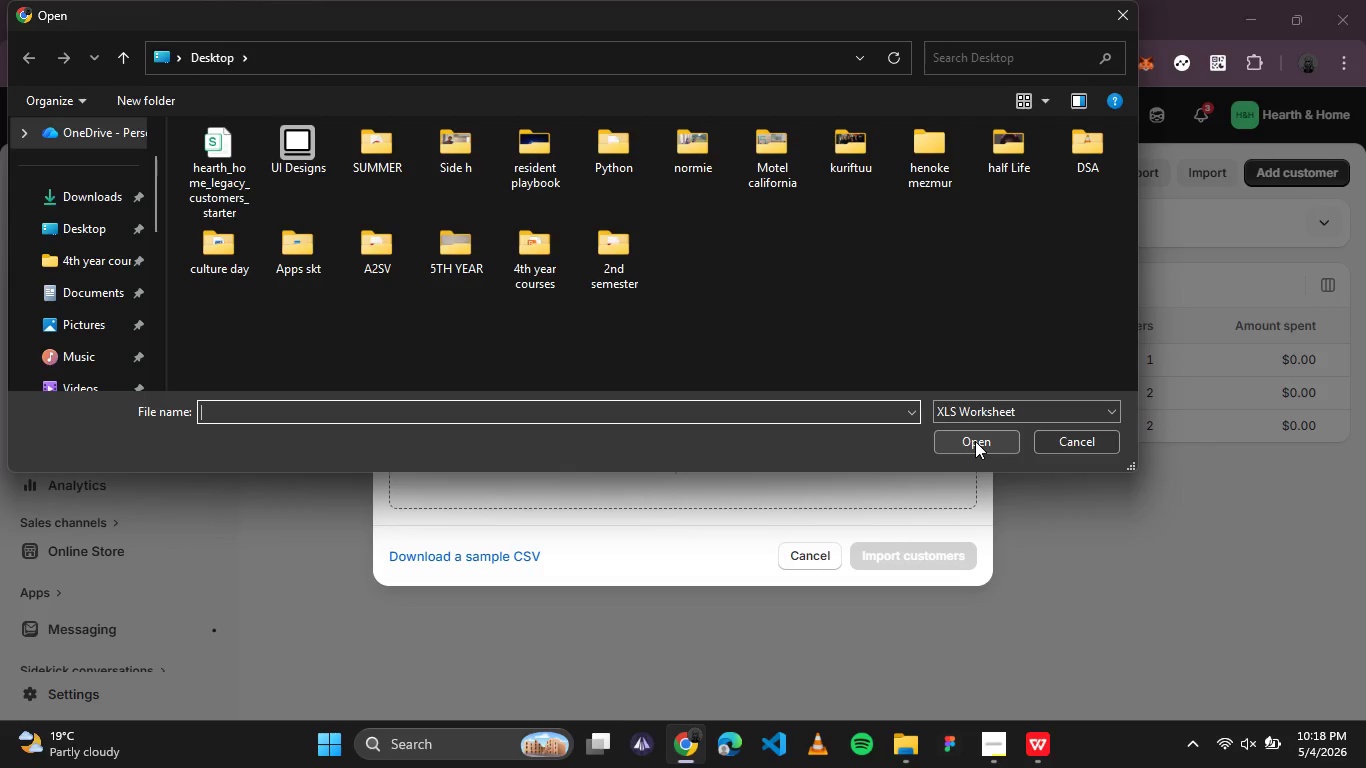 
left_click([1078, 432])
 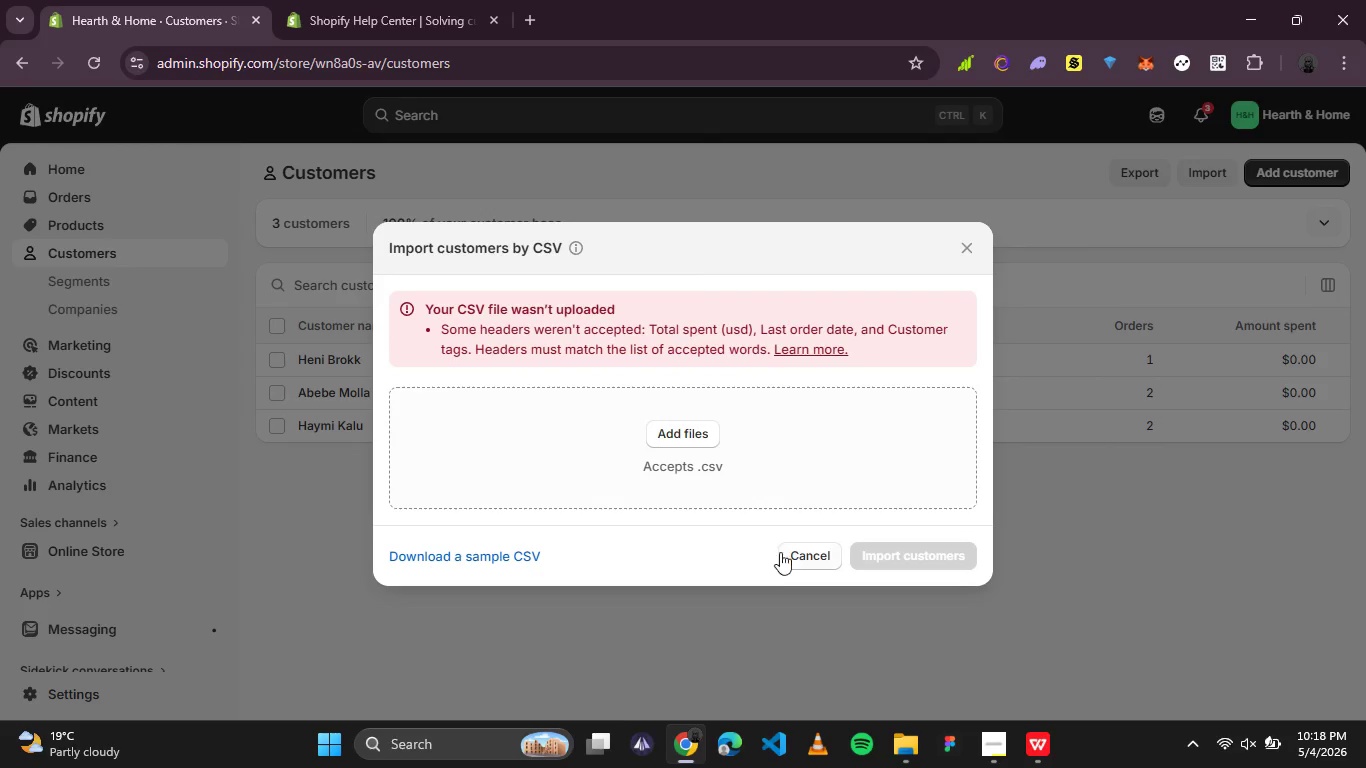 
left_click([796, 552])
 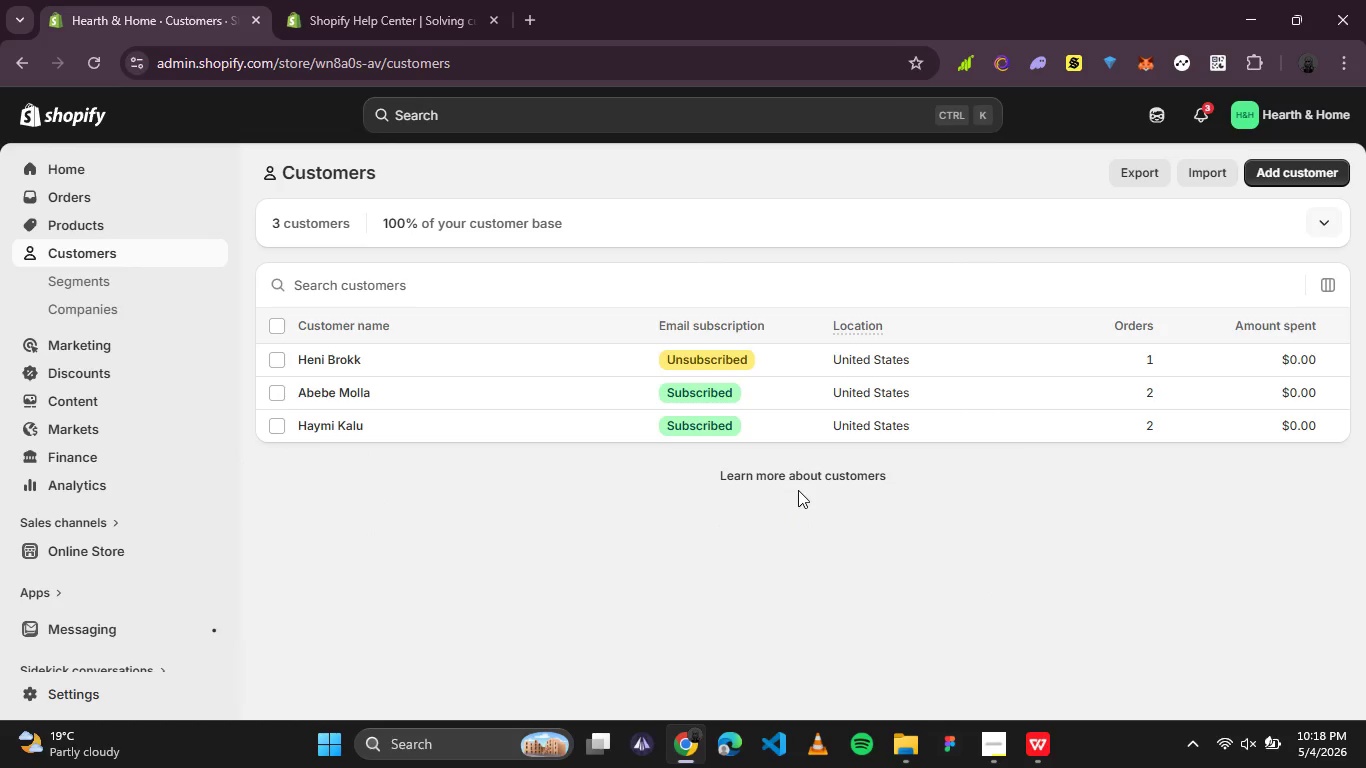 
left_click([588, 529])
 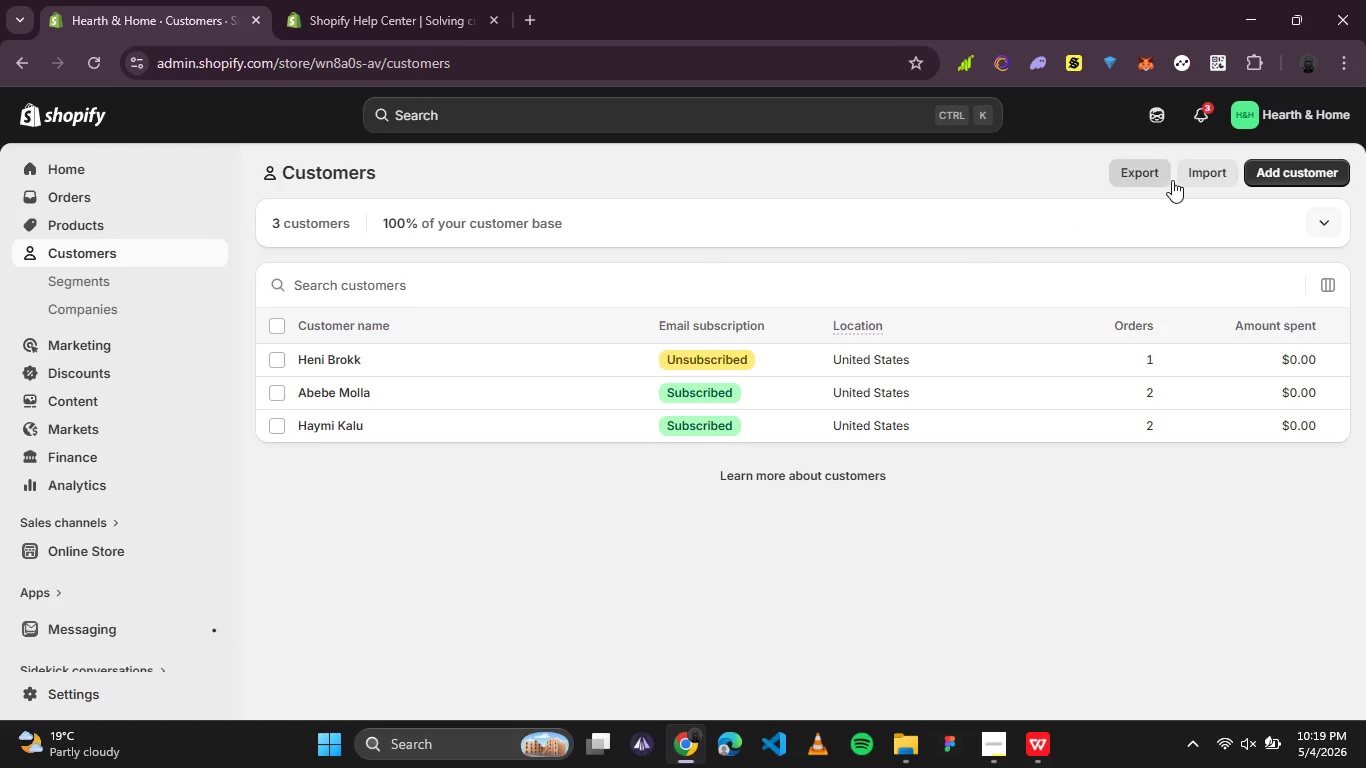 
left_click([1189, 180])
 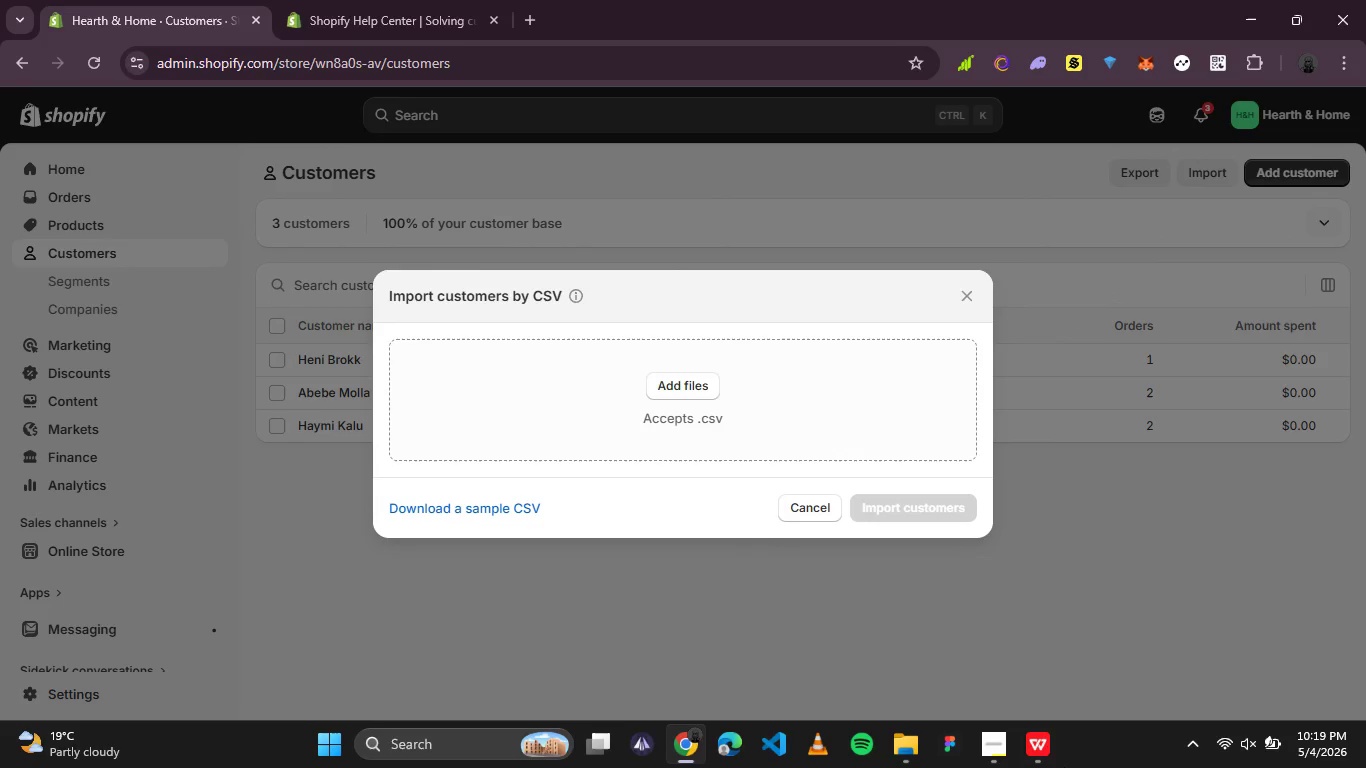 
left_click([1034, 749])
 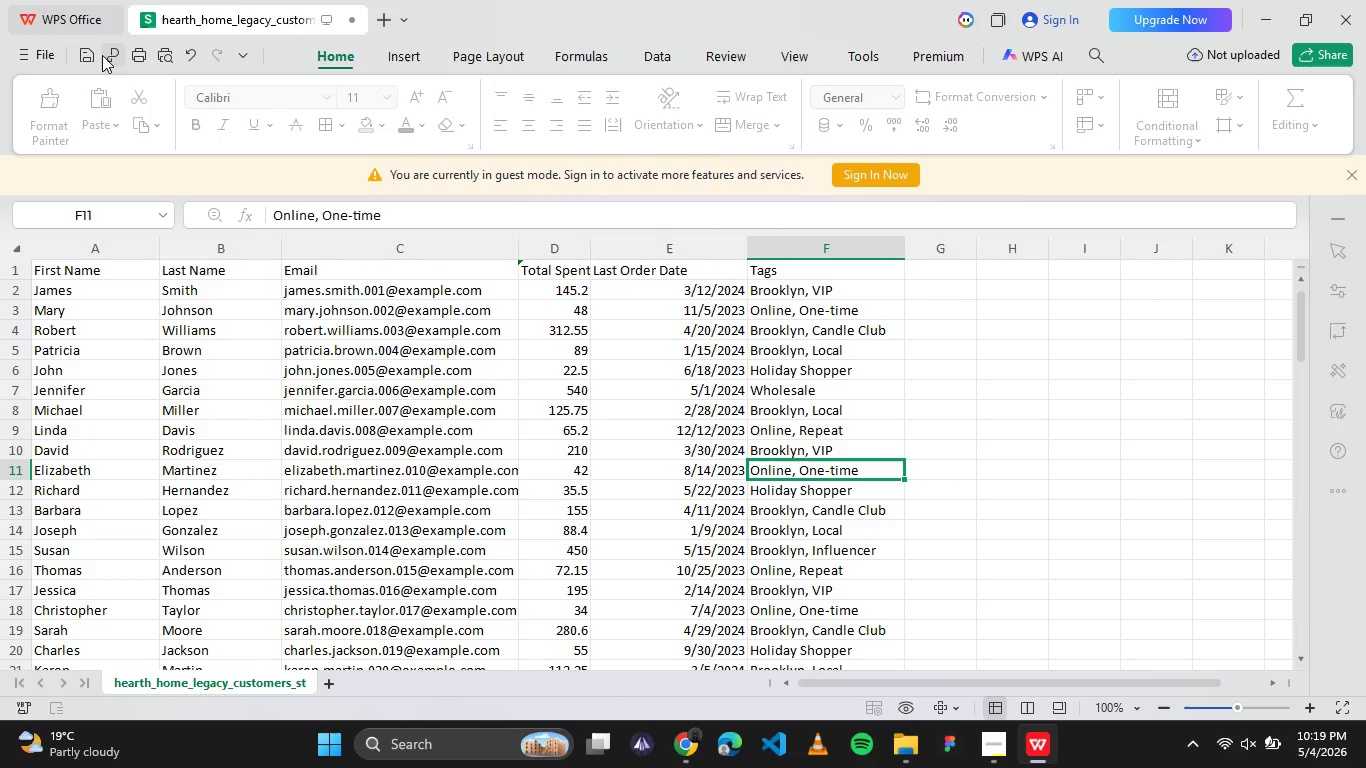 
left_click([77, 51])
 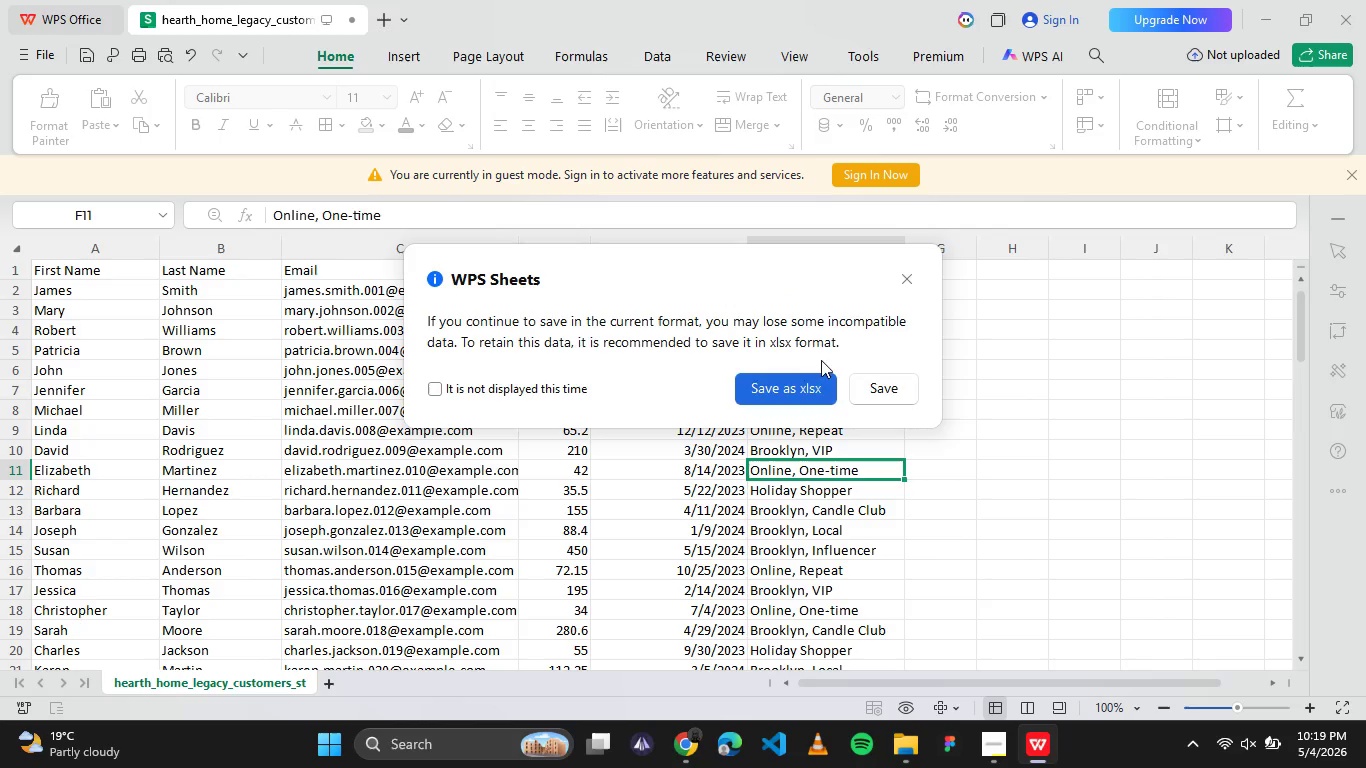 
left_click([878, 382])
 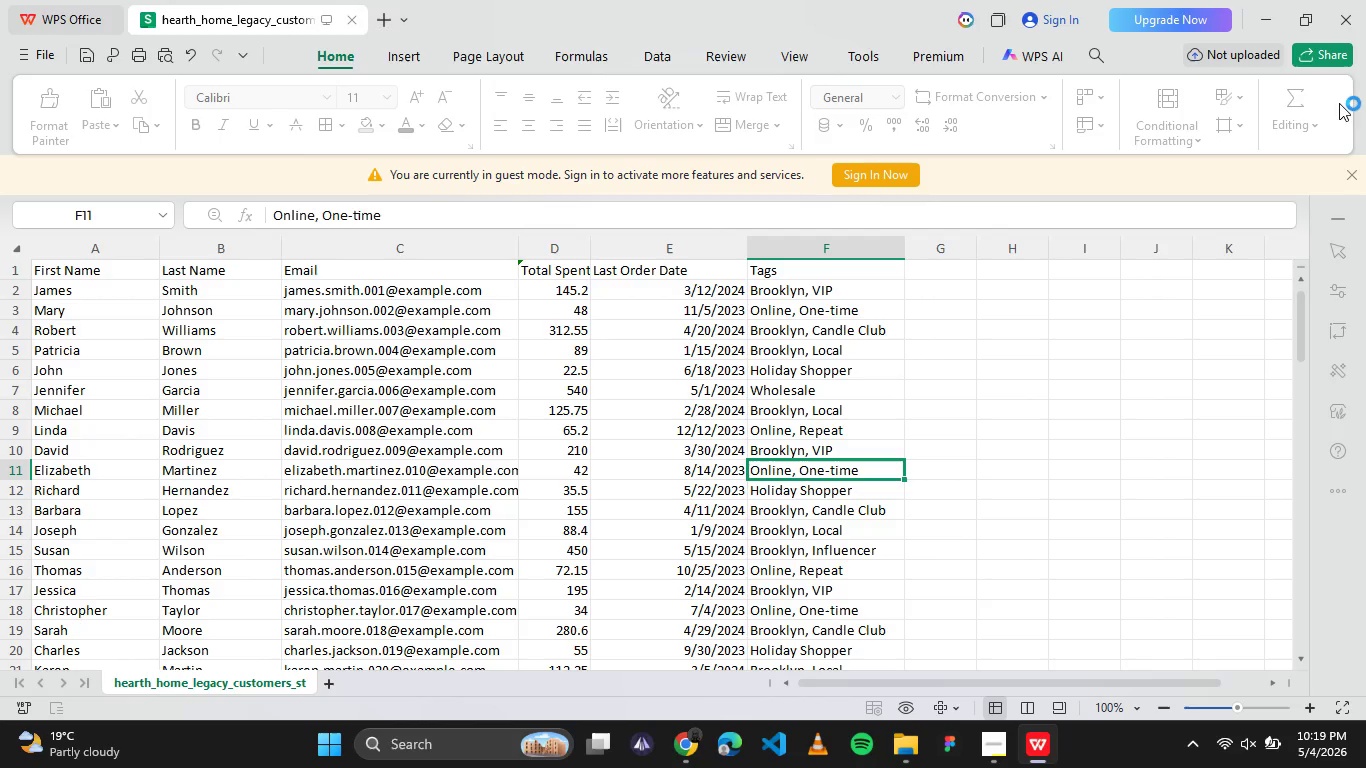 
left_click([1257, 26])
 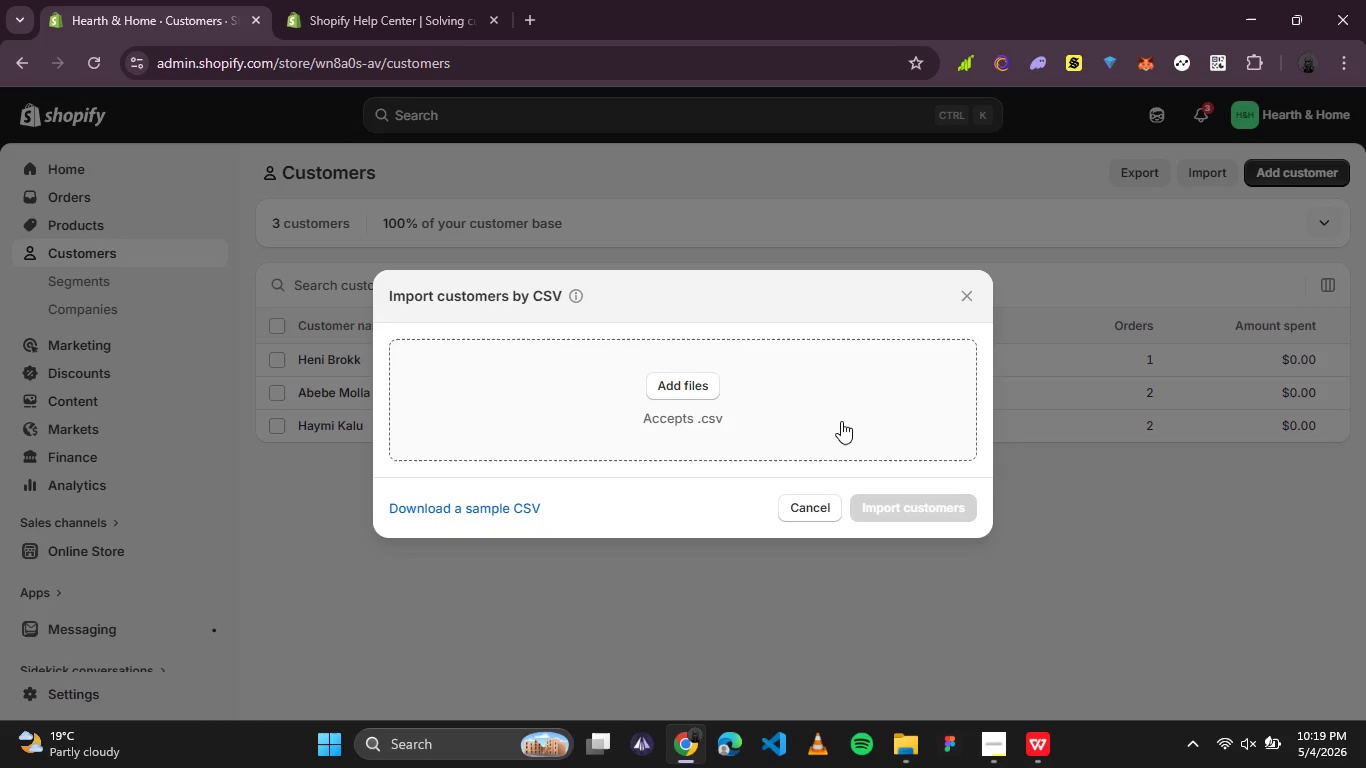 
wait(7.16)
 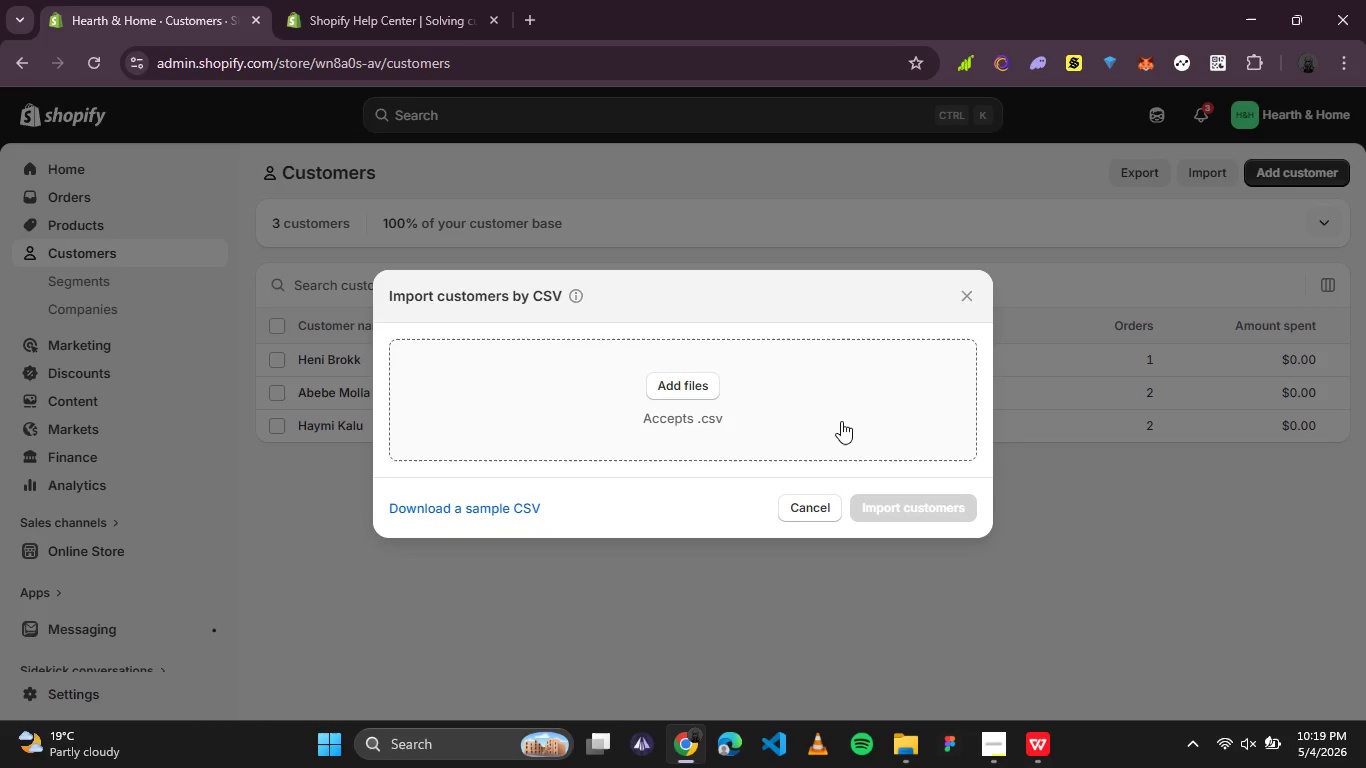 
left_click([1001, 754])